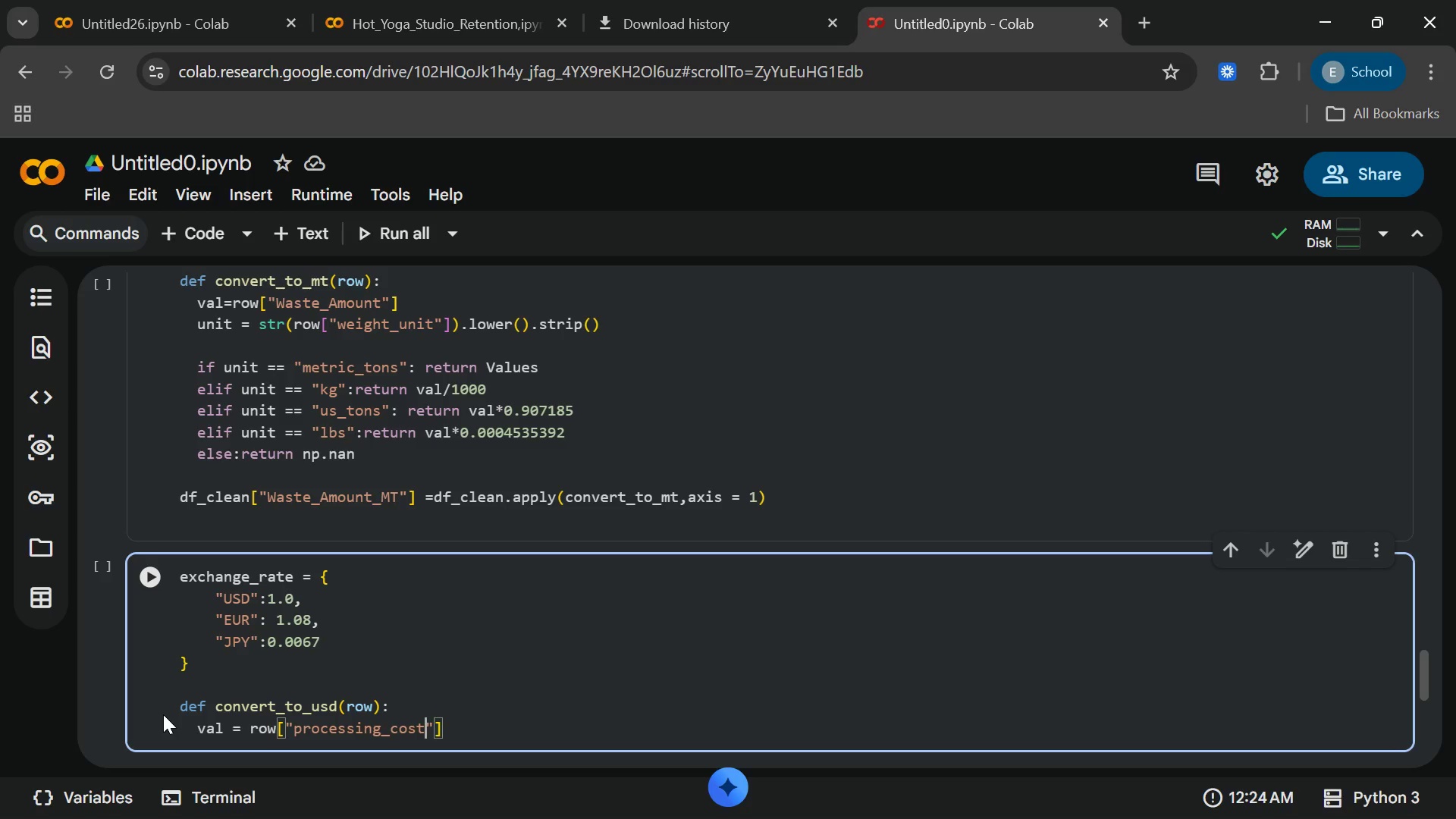 
wait(10.25)
 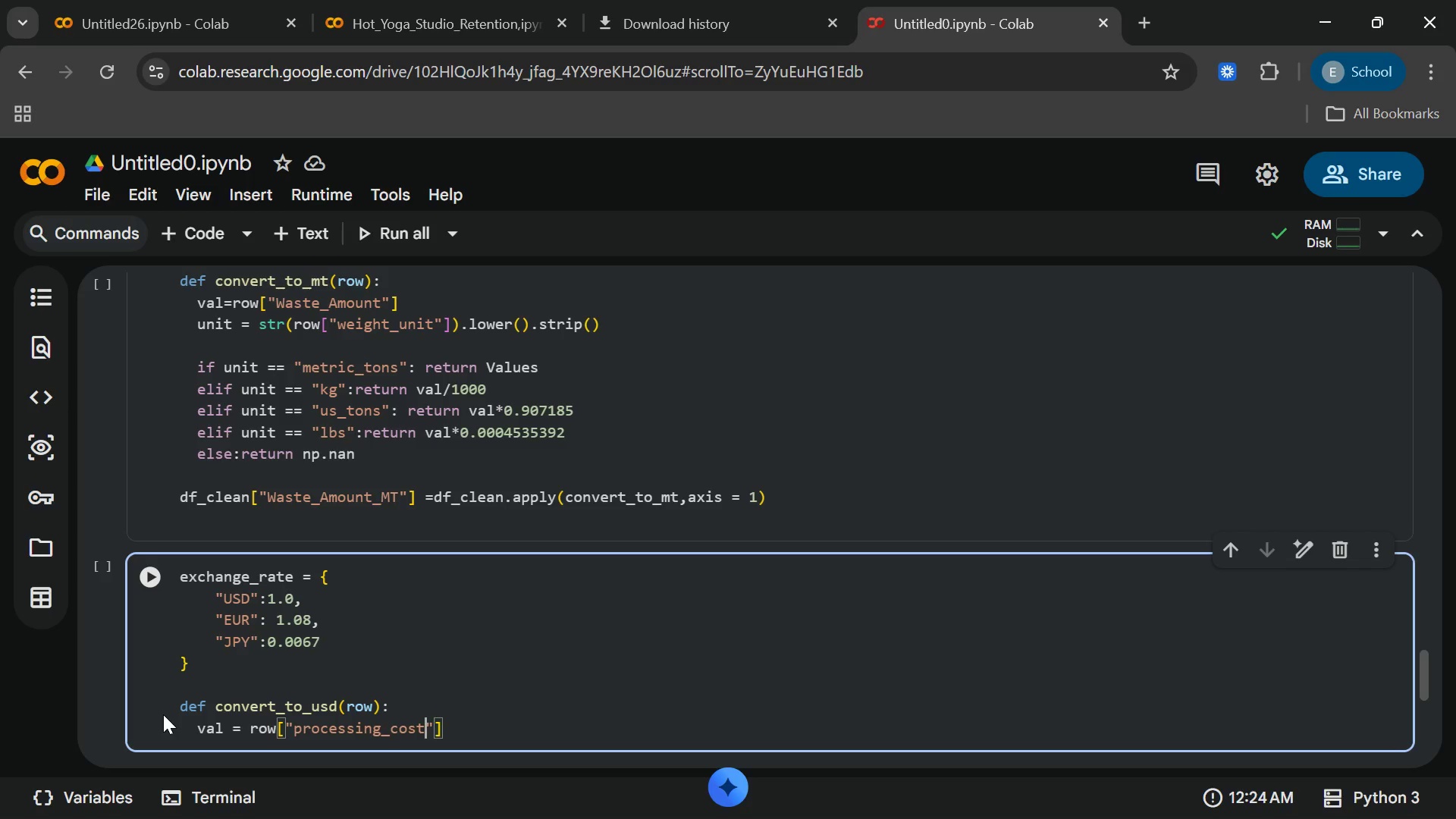 
key(ArrowRight)
 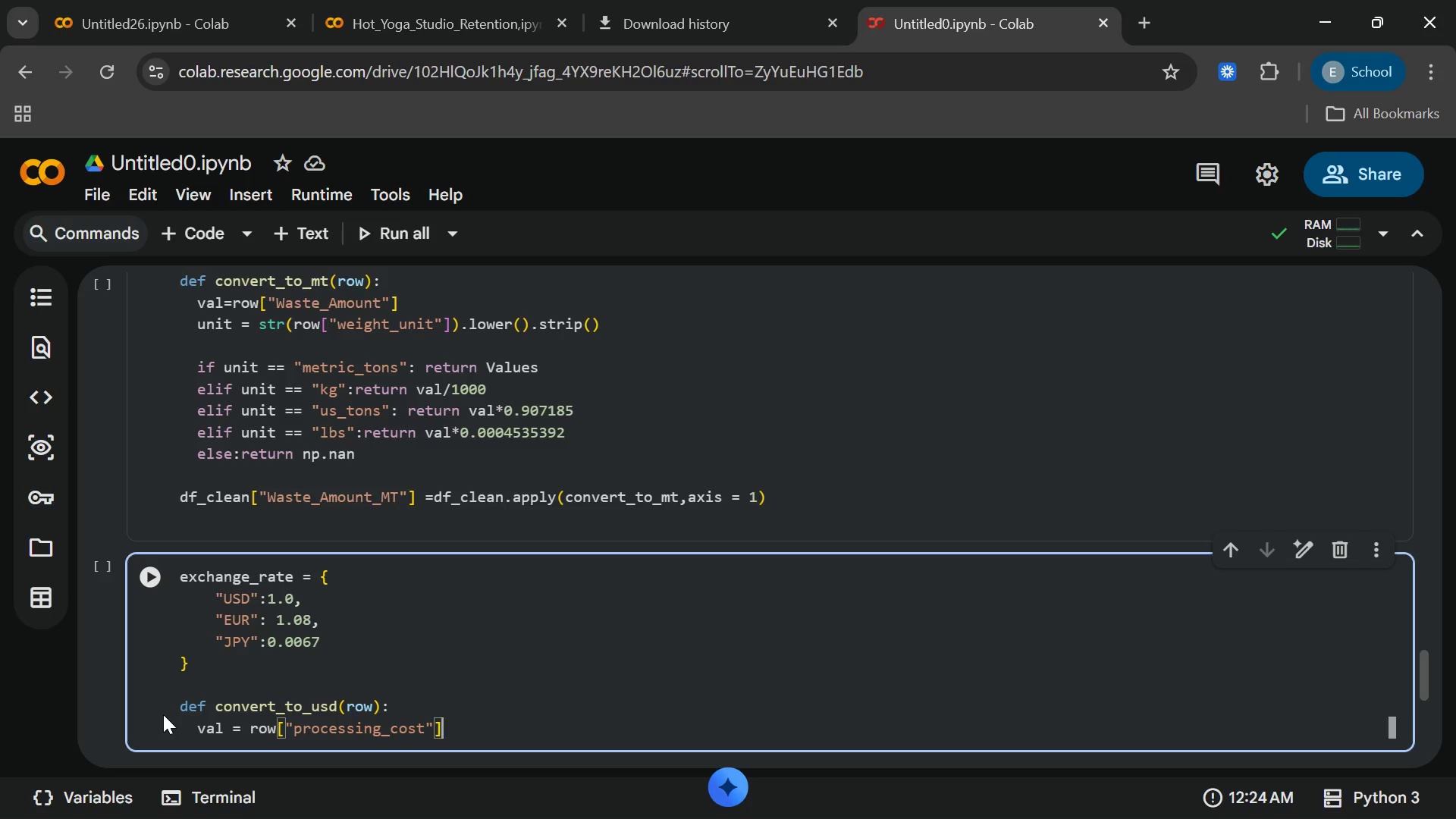 
key(ArrowRight)
 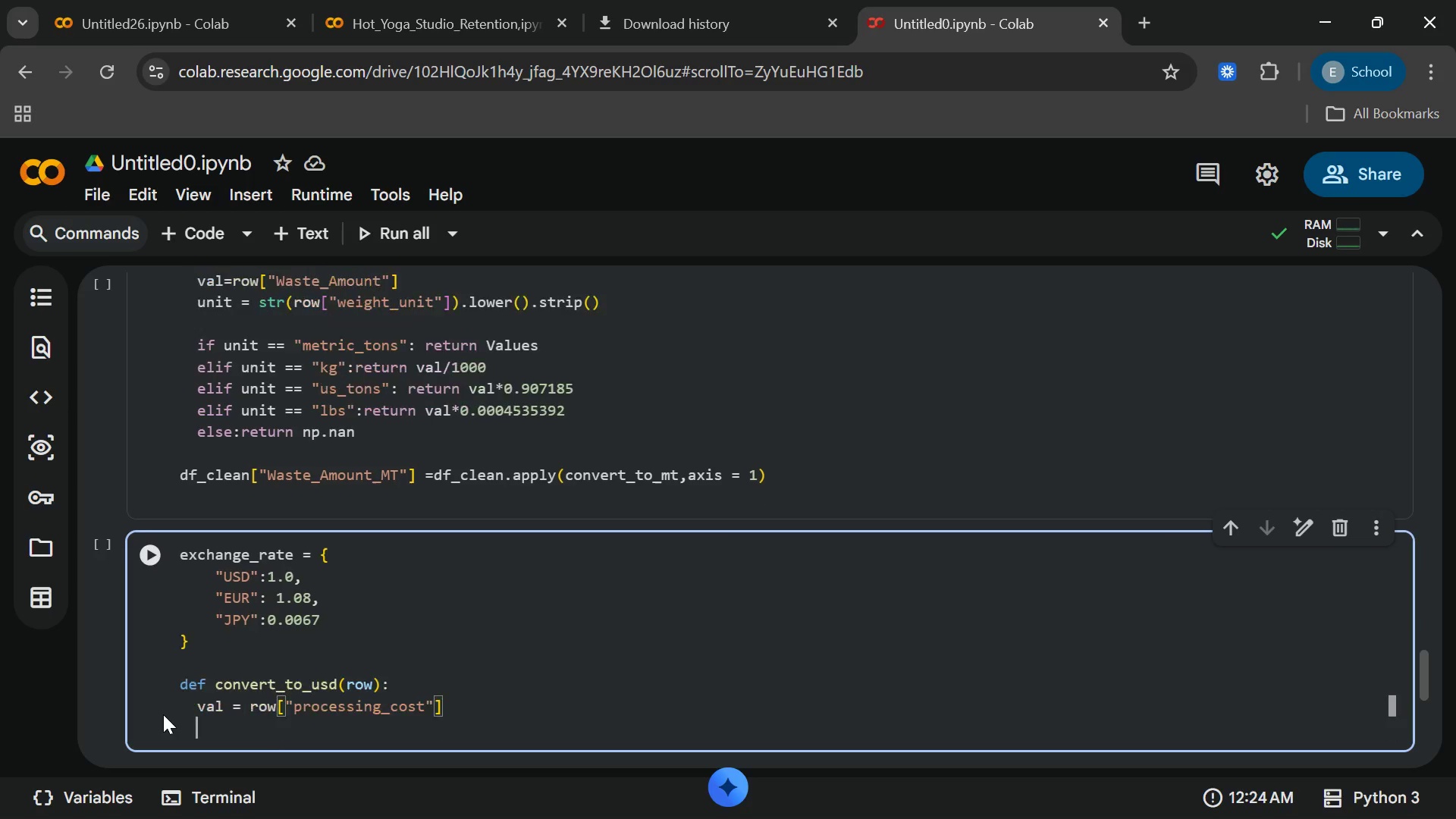 
key(Enter)
 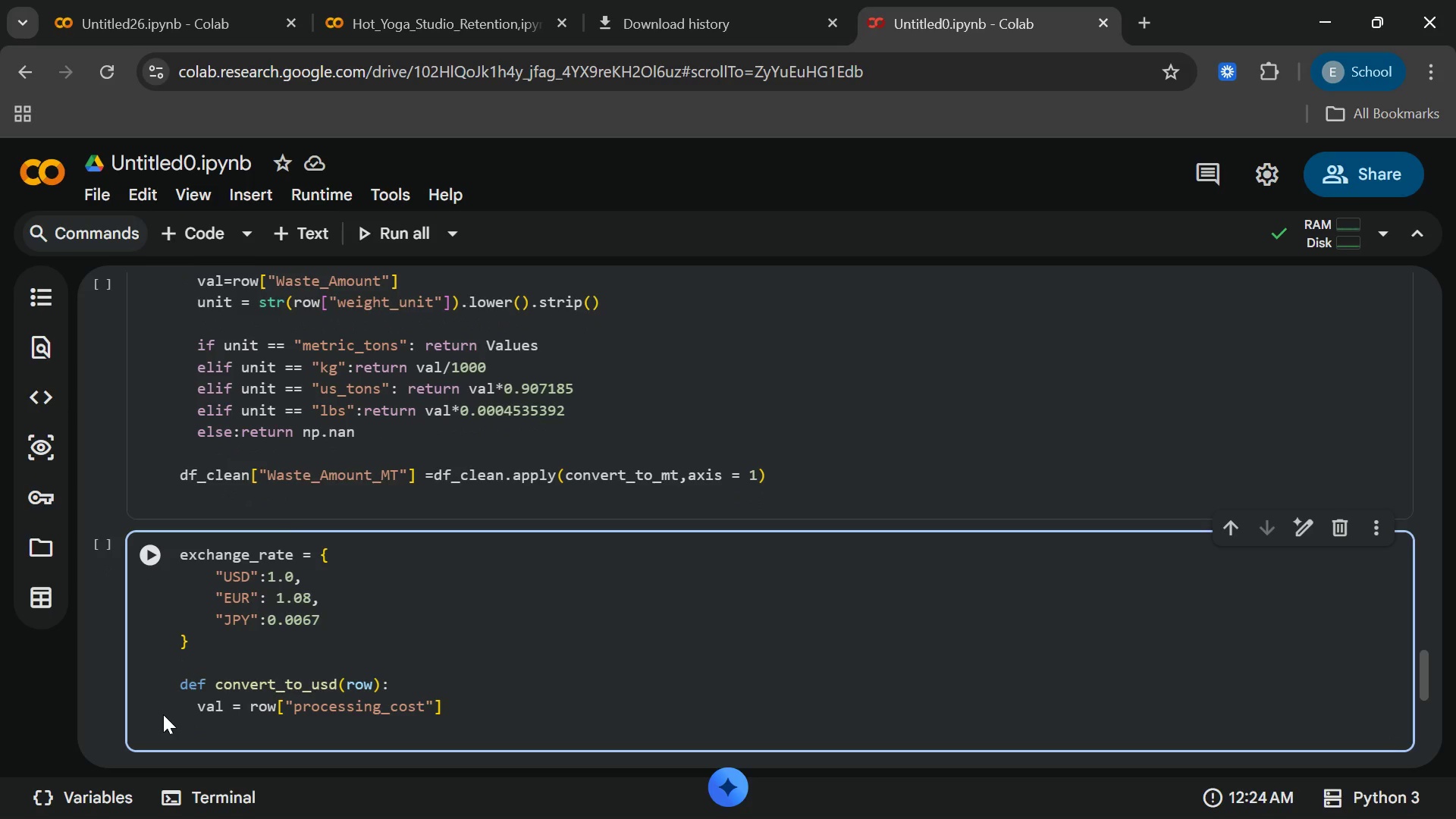 
type(curr)
 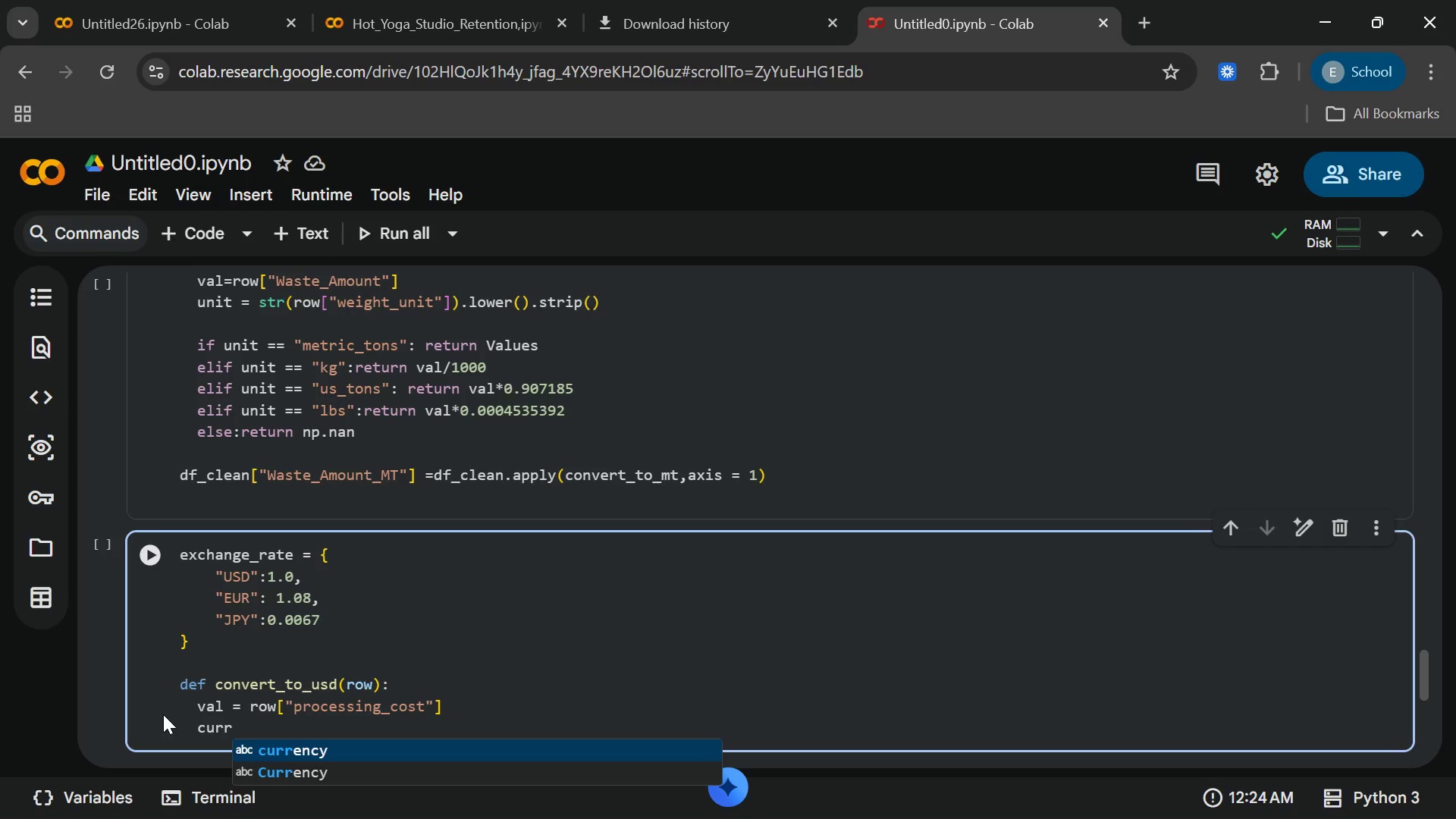 
type( =m)
key(Backspace)
type( str)
 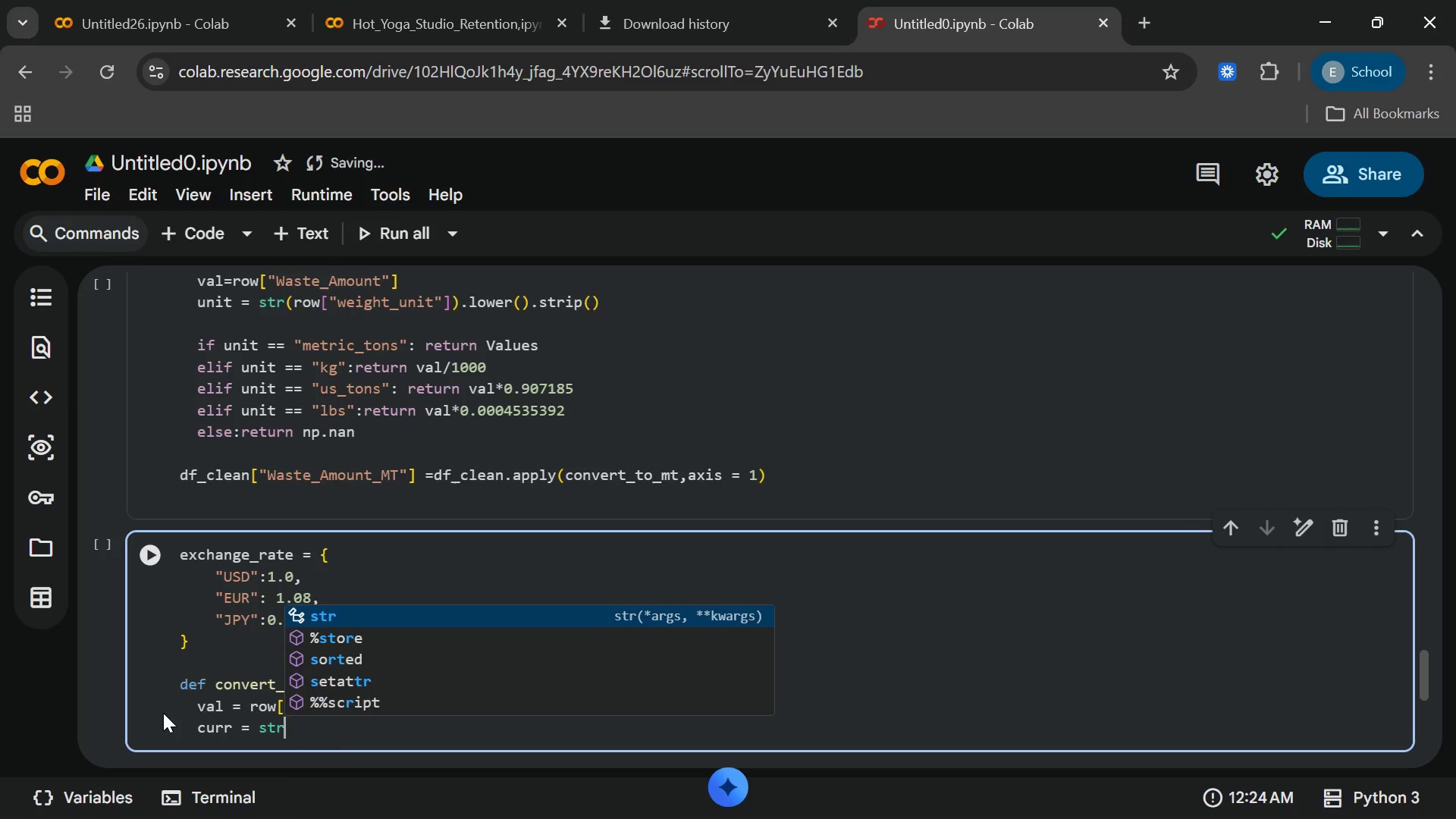 
type((roq)
key(Backspace)
type(w)
 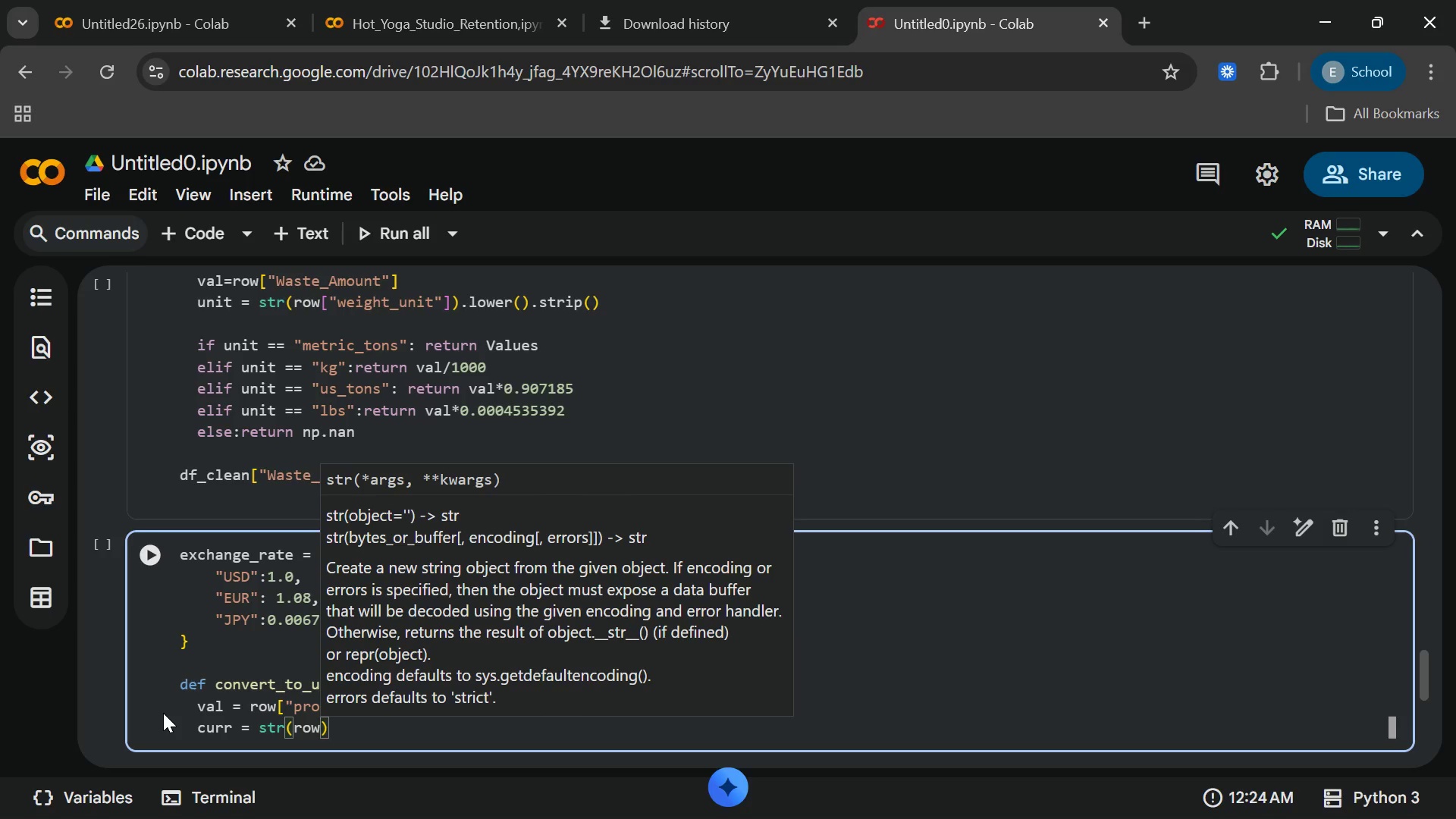 
wait(5.83)
 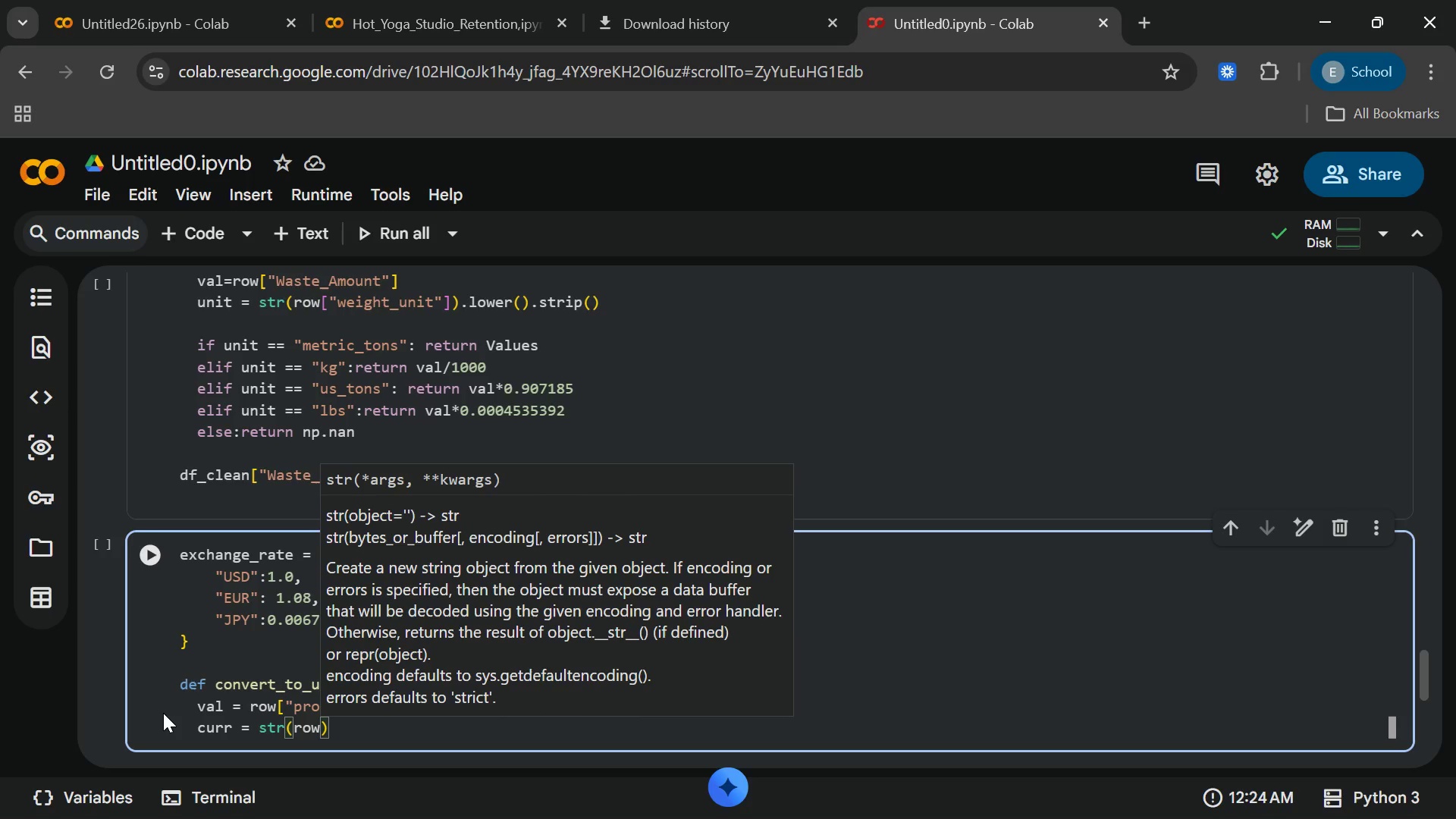 
hold_key(key=ShiftRight, duration=0.5)
 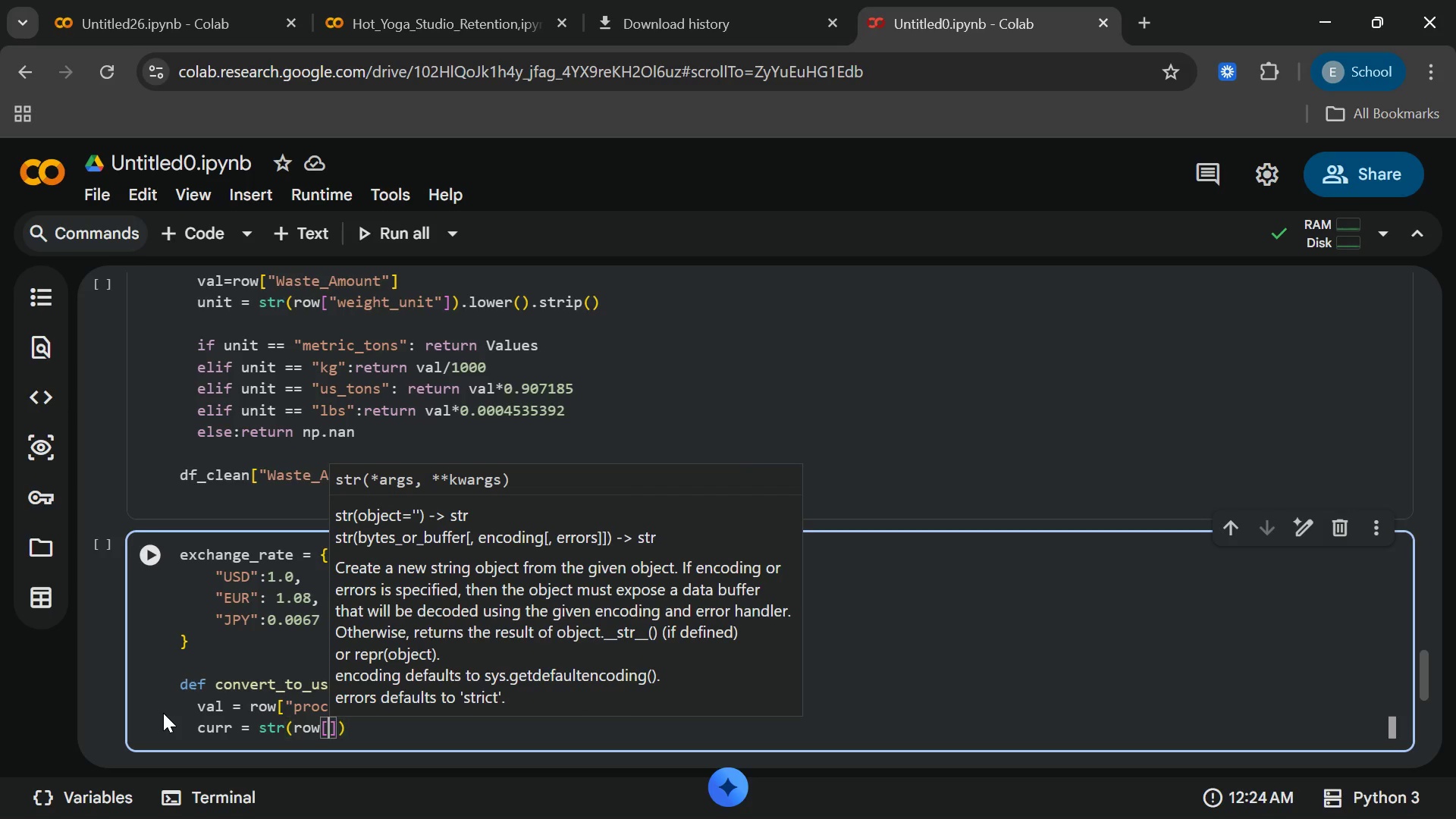 
key(BracketLeft)
 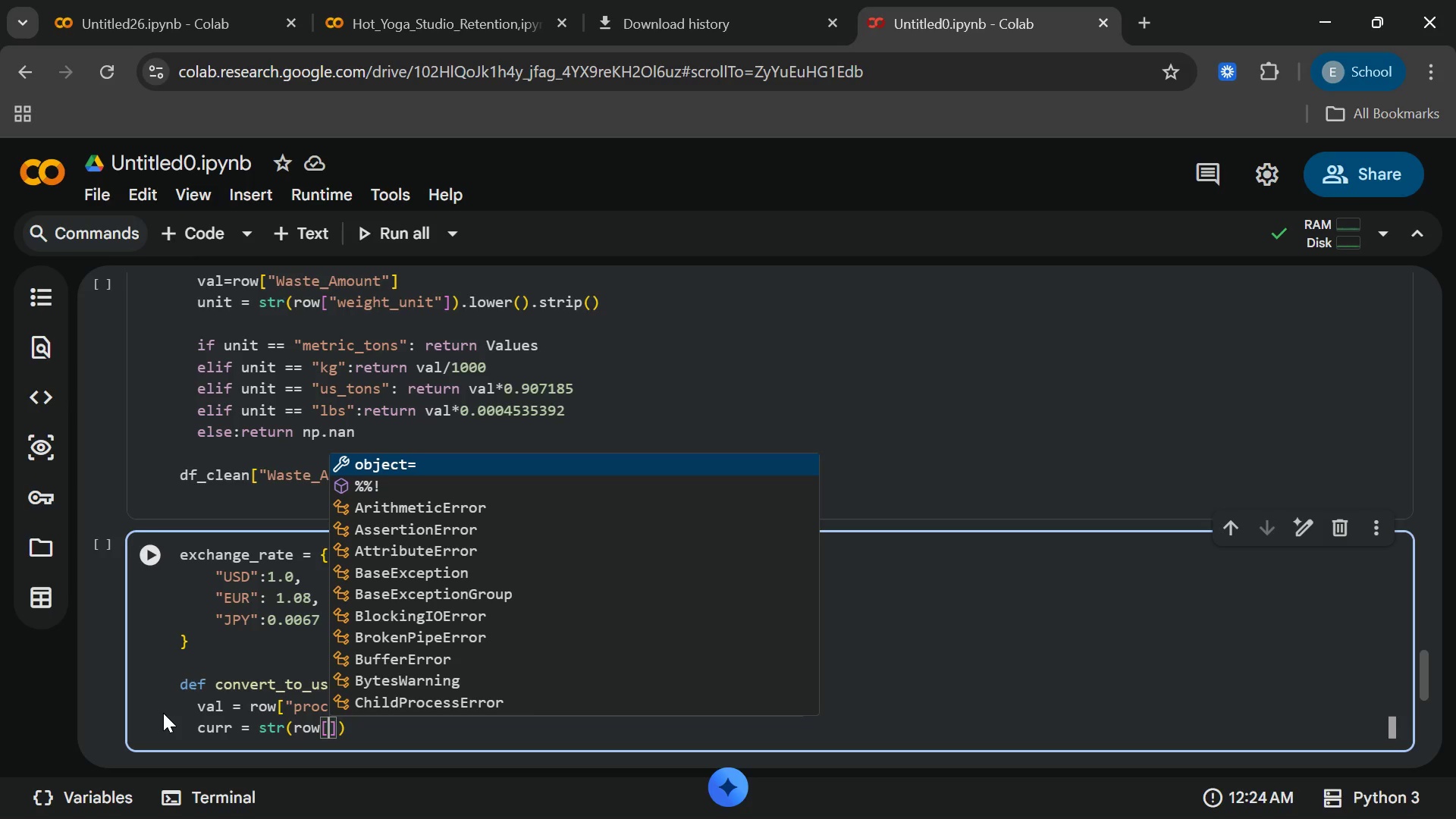 
type("Currenct)
key(Backspace)
type(y)
 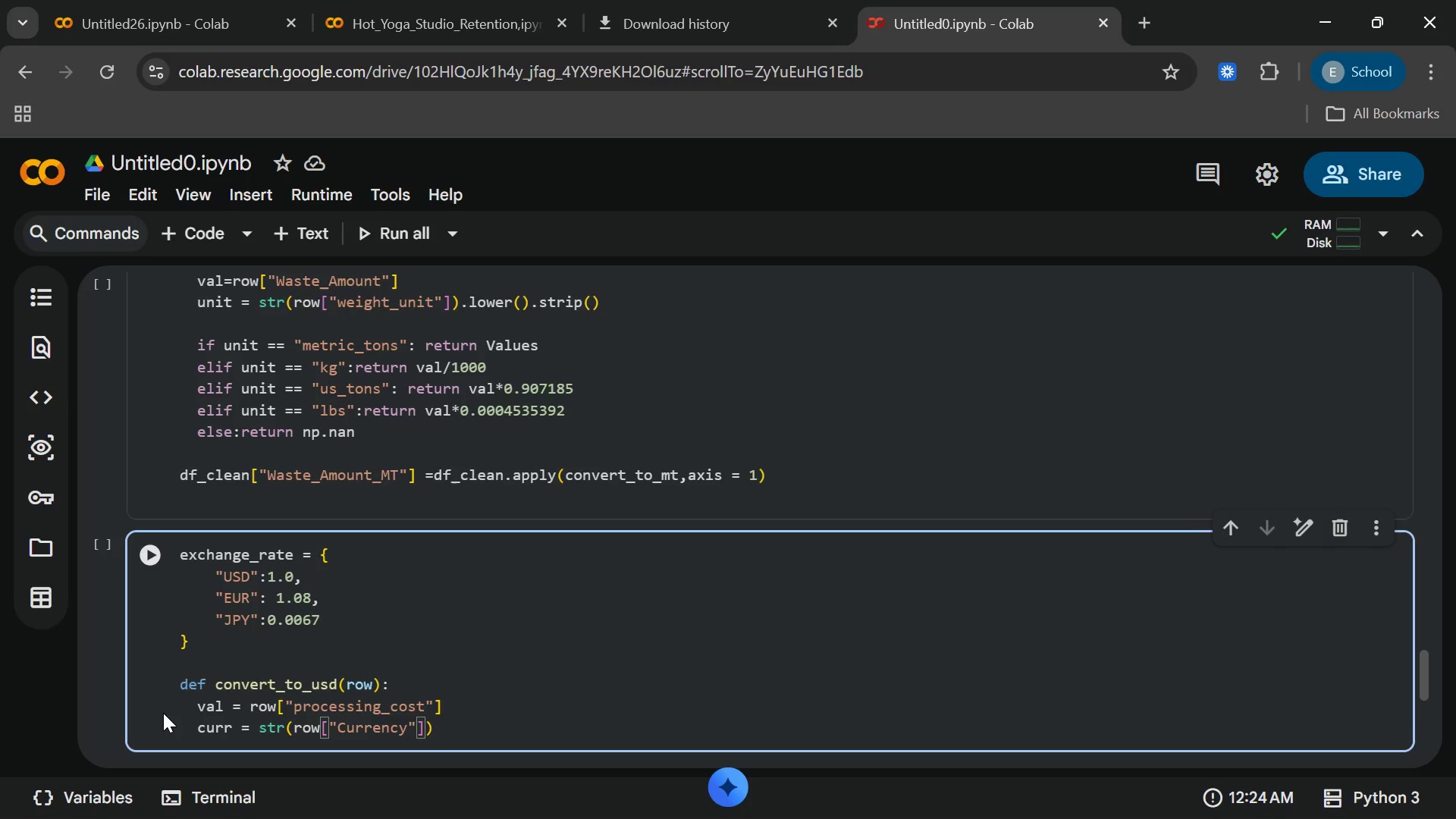 
wait(6.84)
 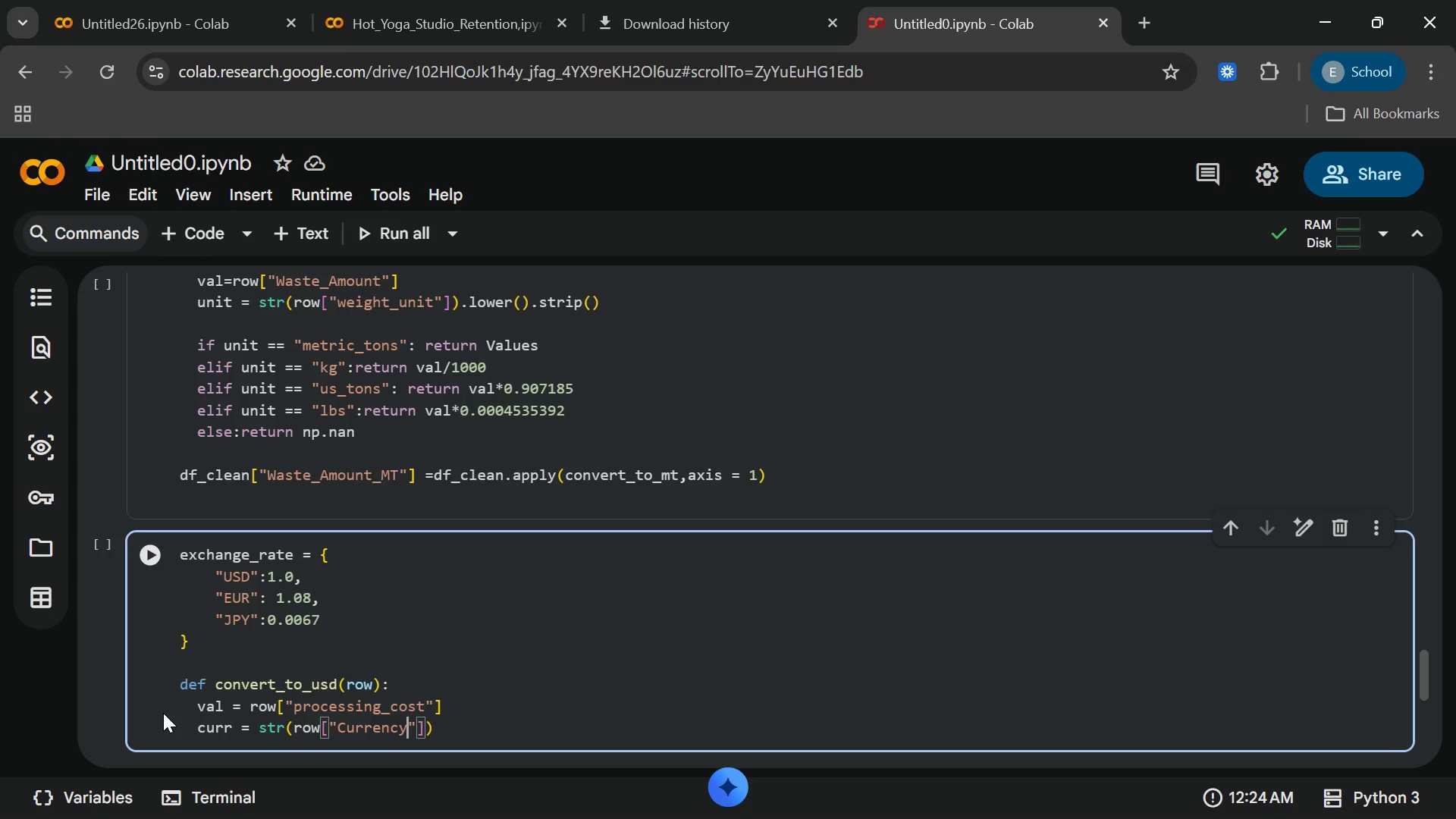 
type([End].upp)
 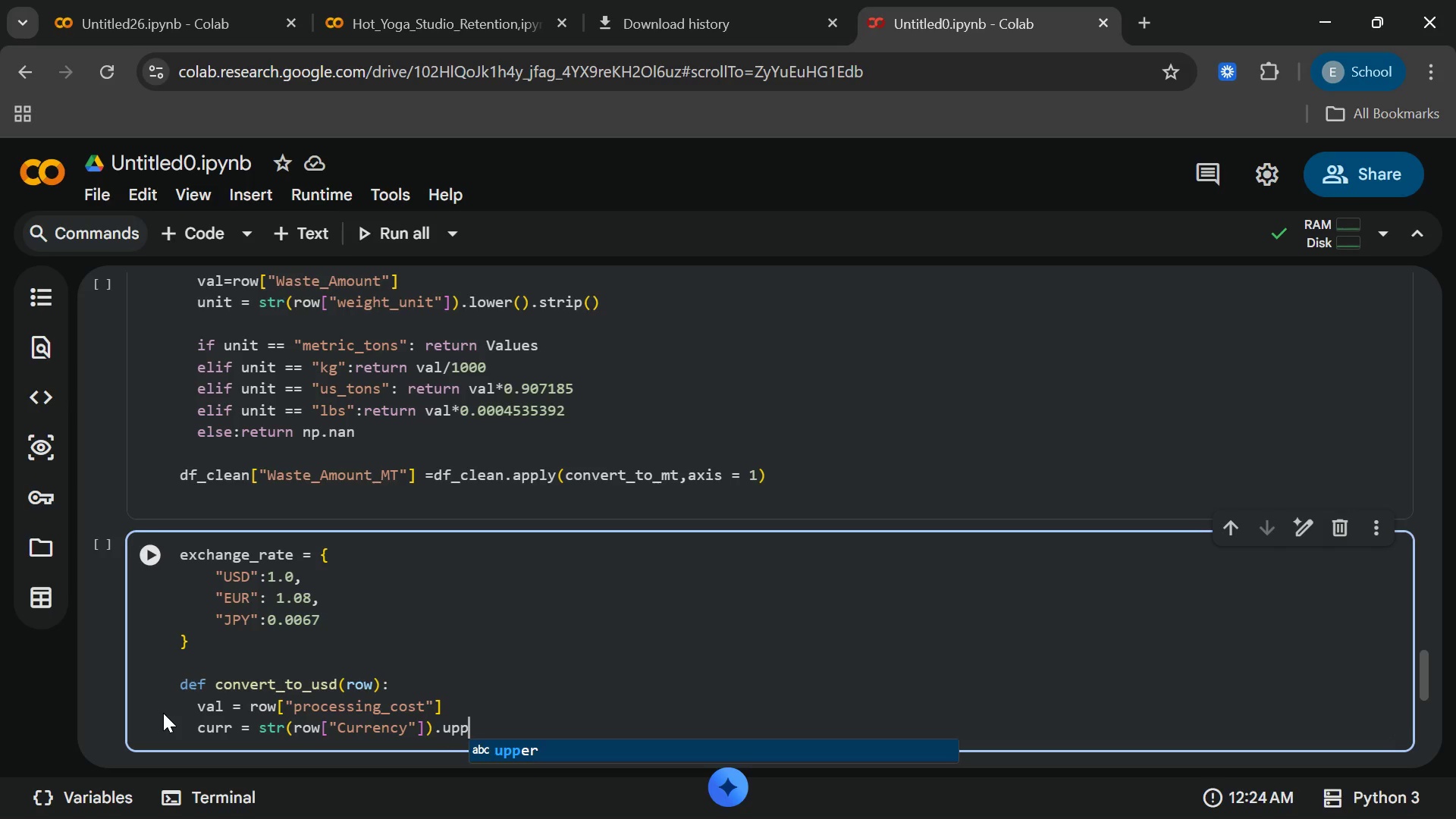 
key(Enter)
 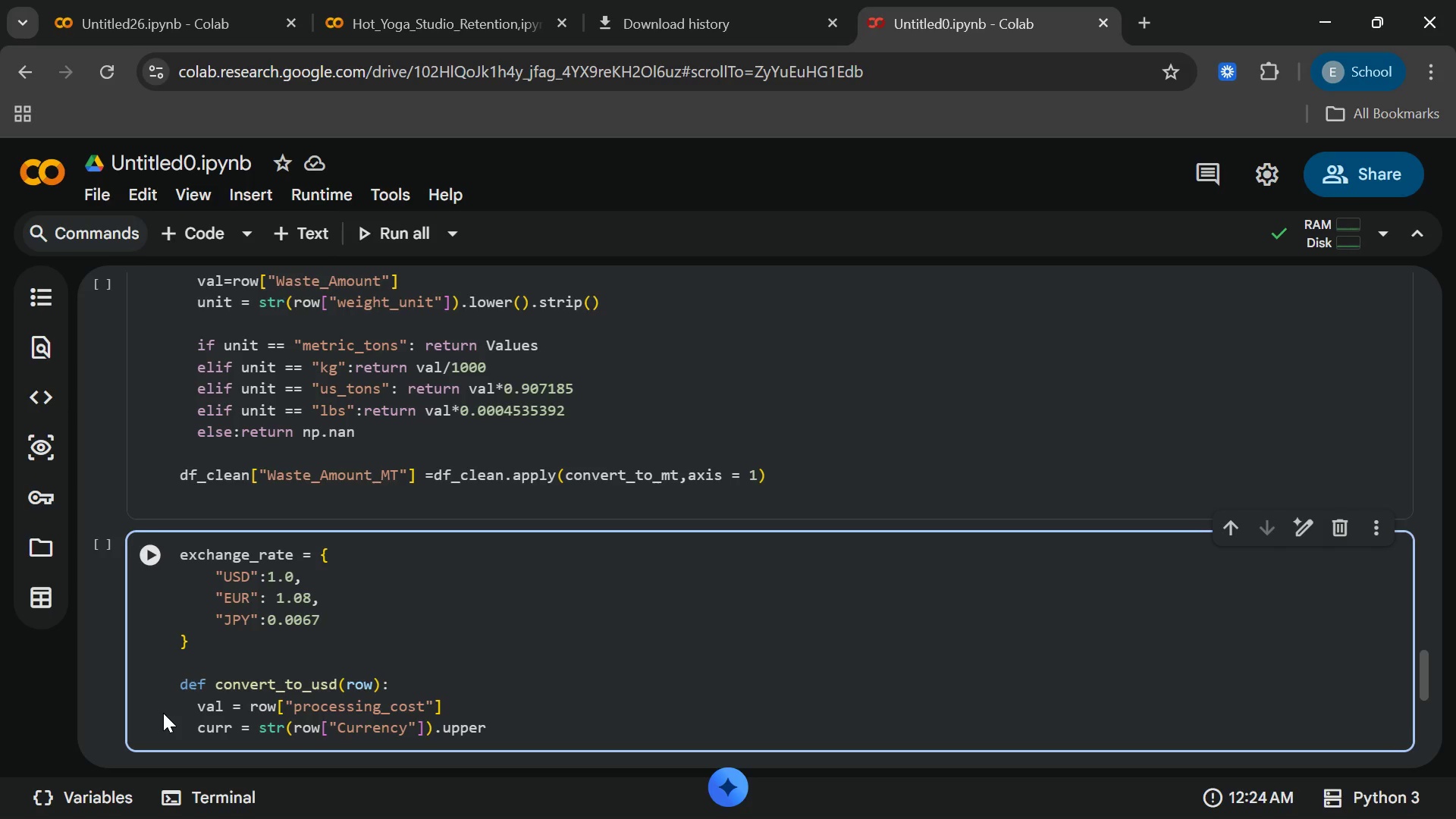 
wait(15.08)
 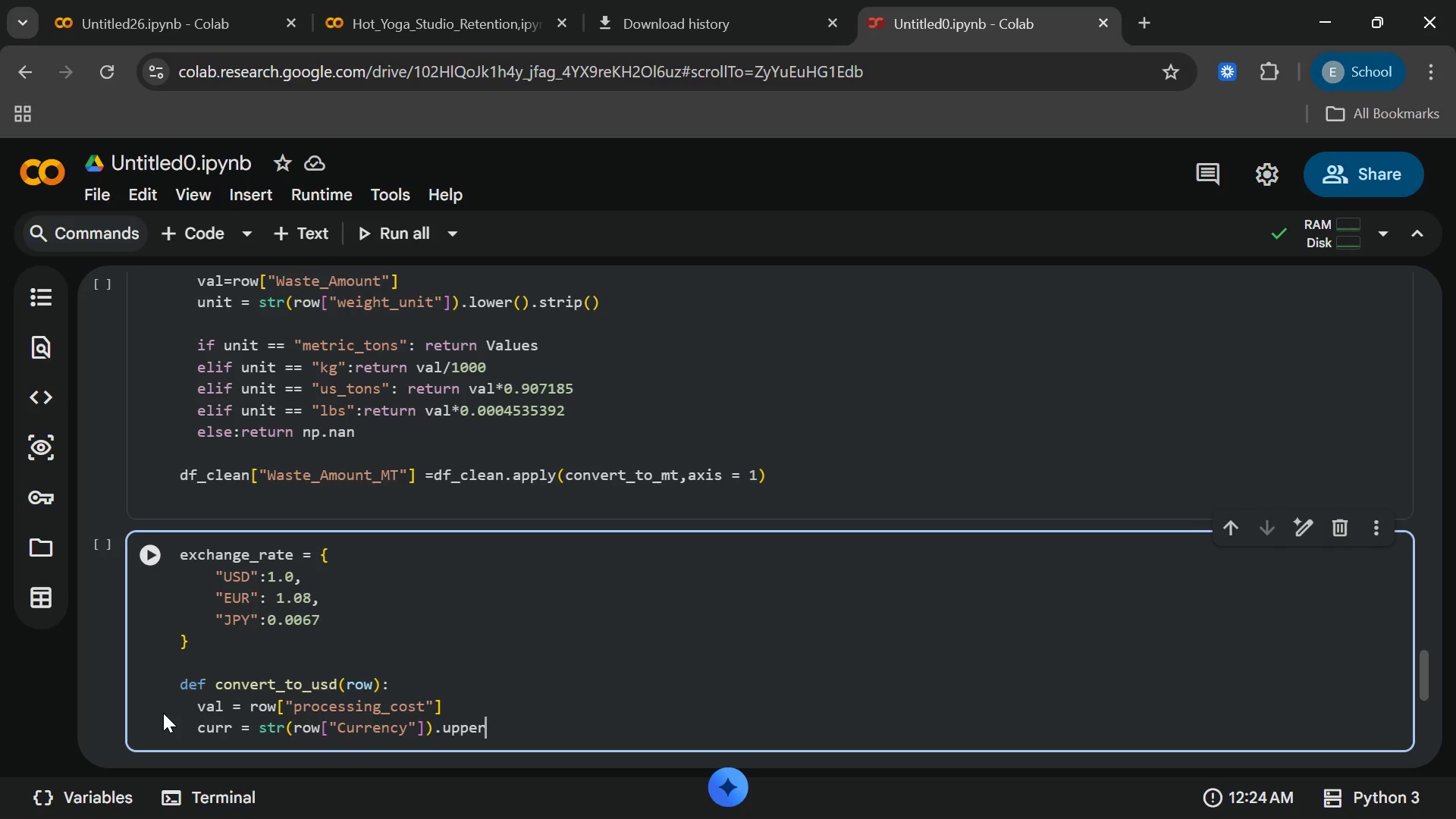 
key(Shift+9)
 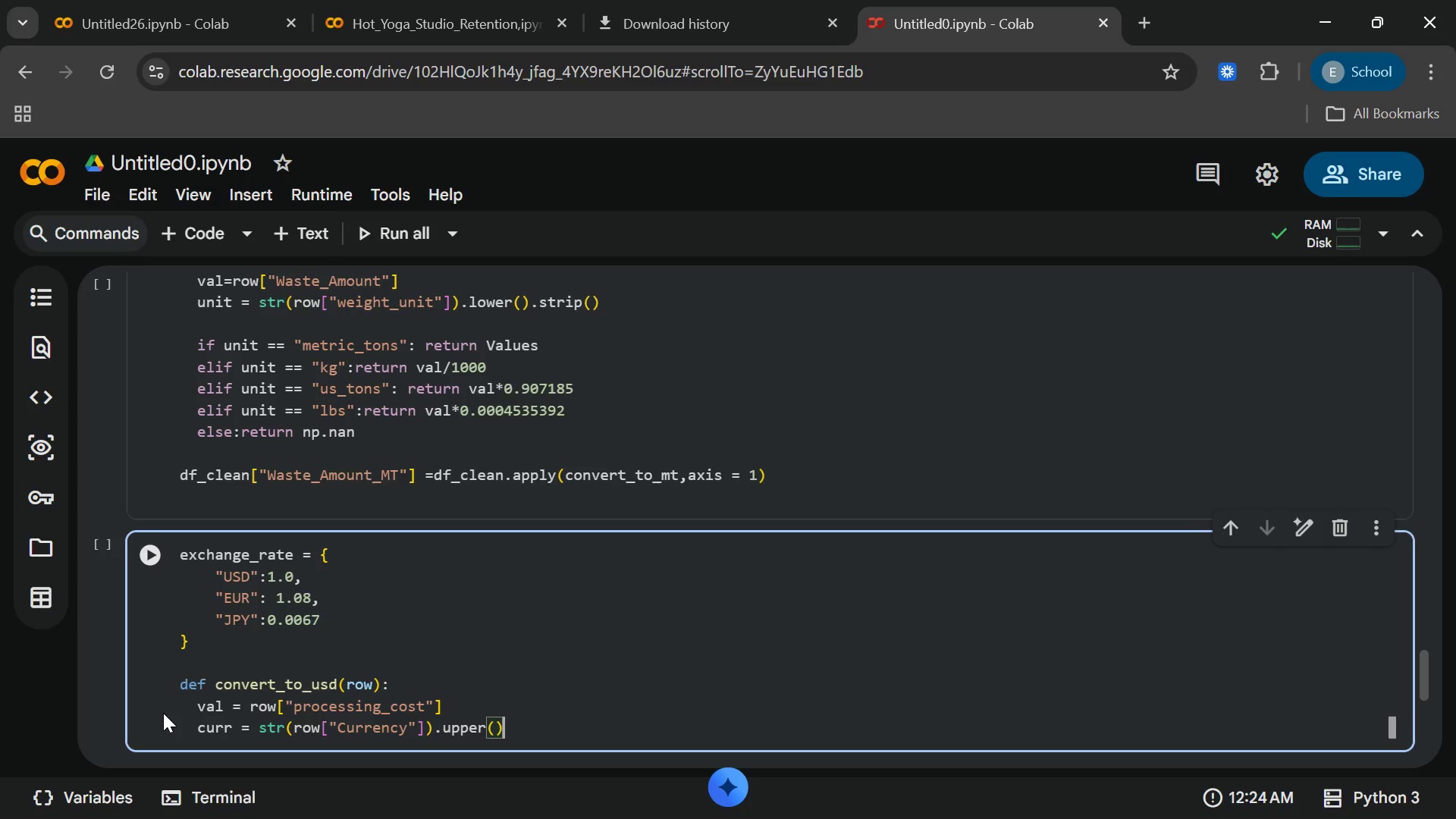 
key(ArrowRight)
 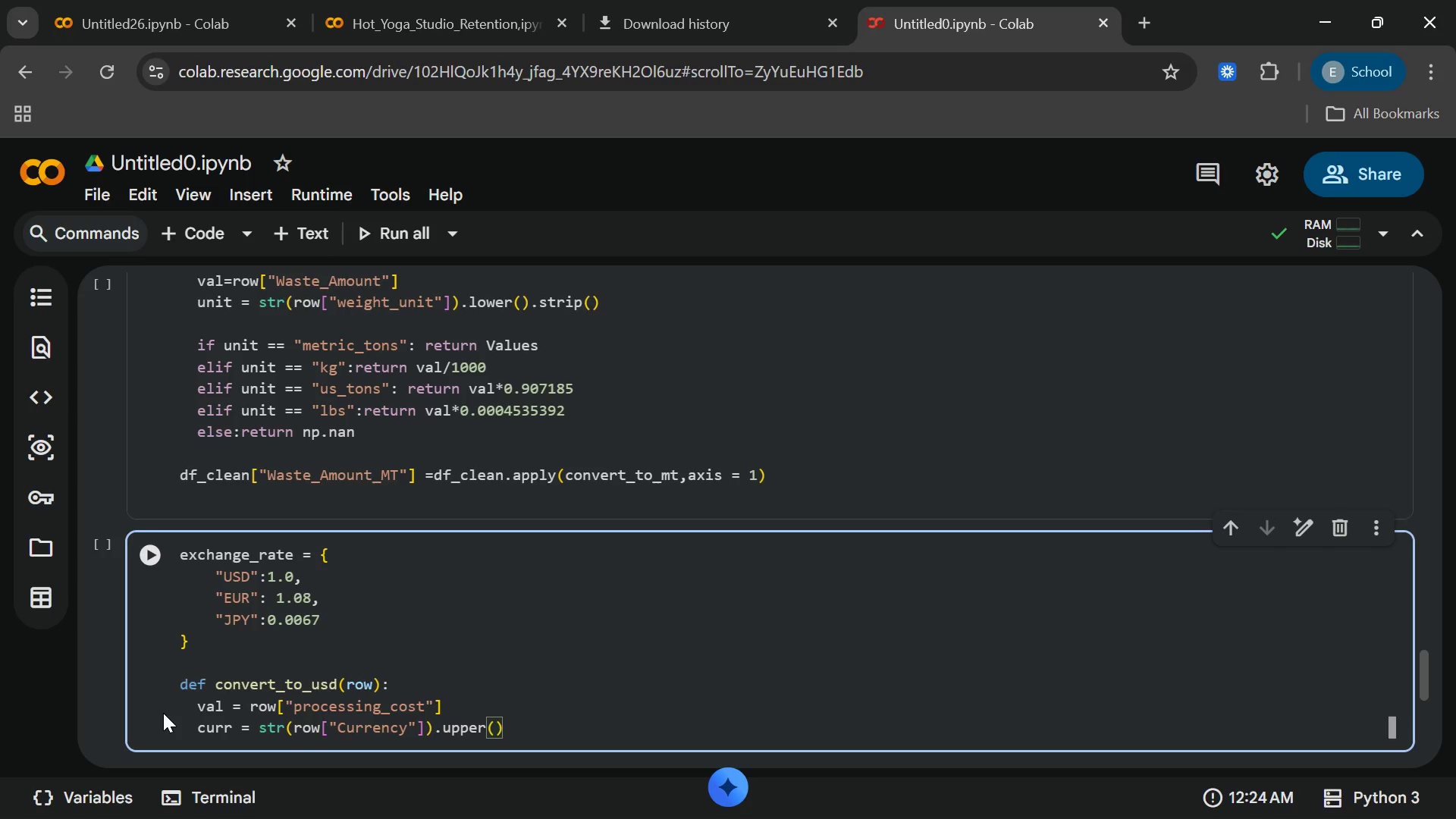 
type(.strip)
 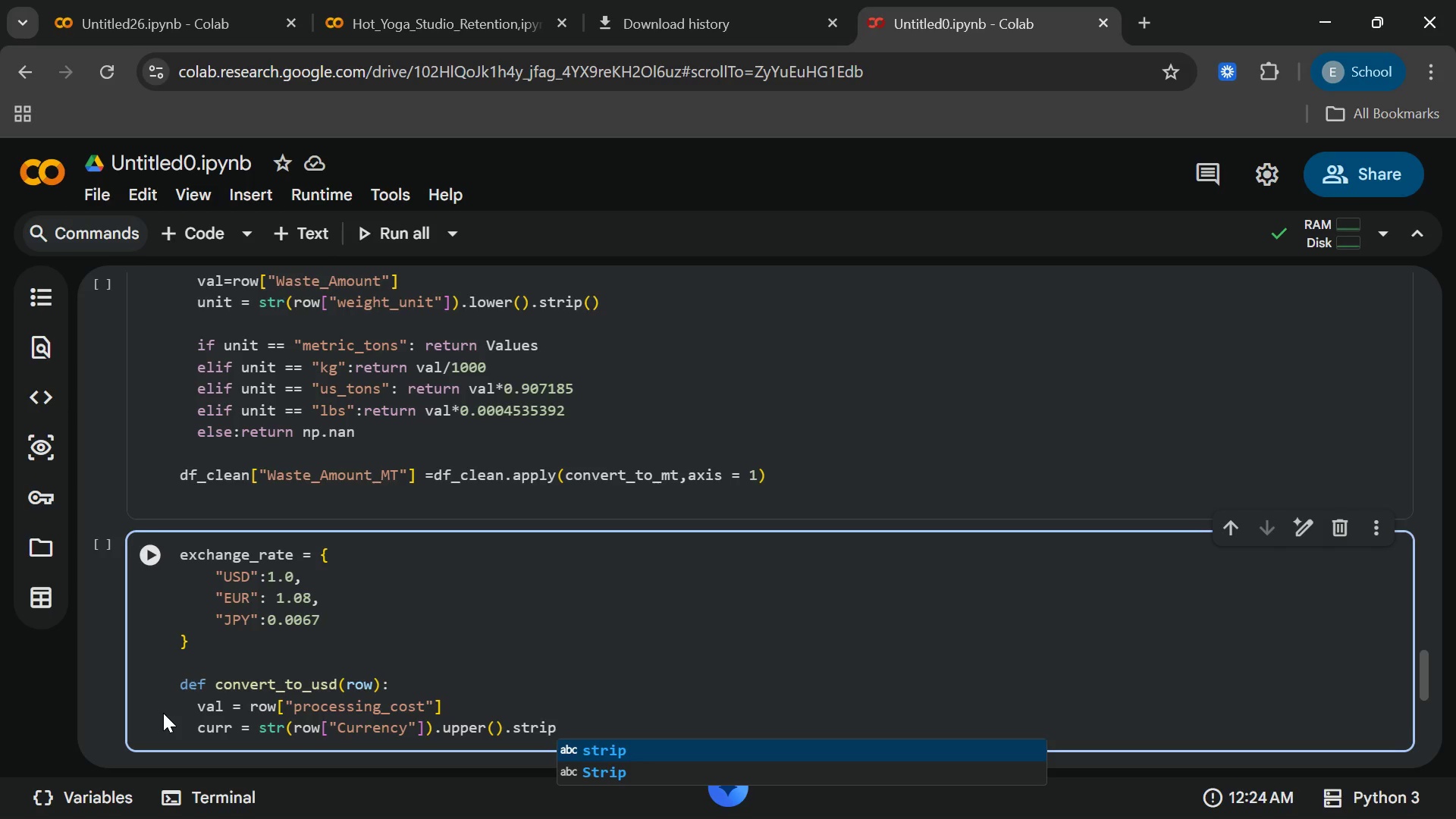 
wait(38.31)
 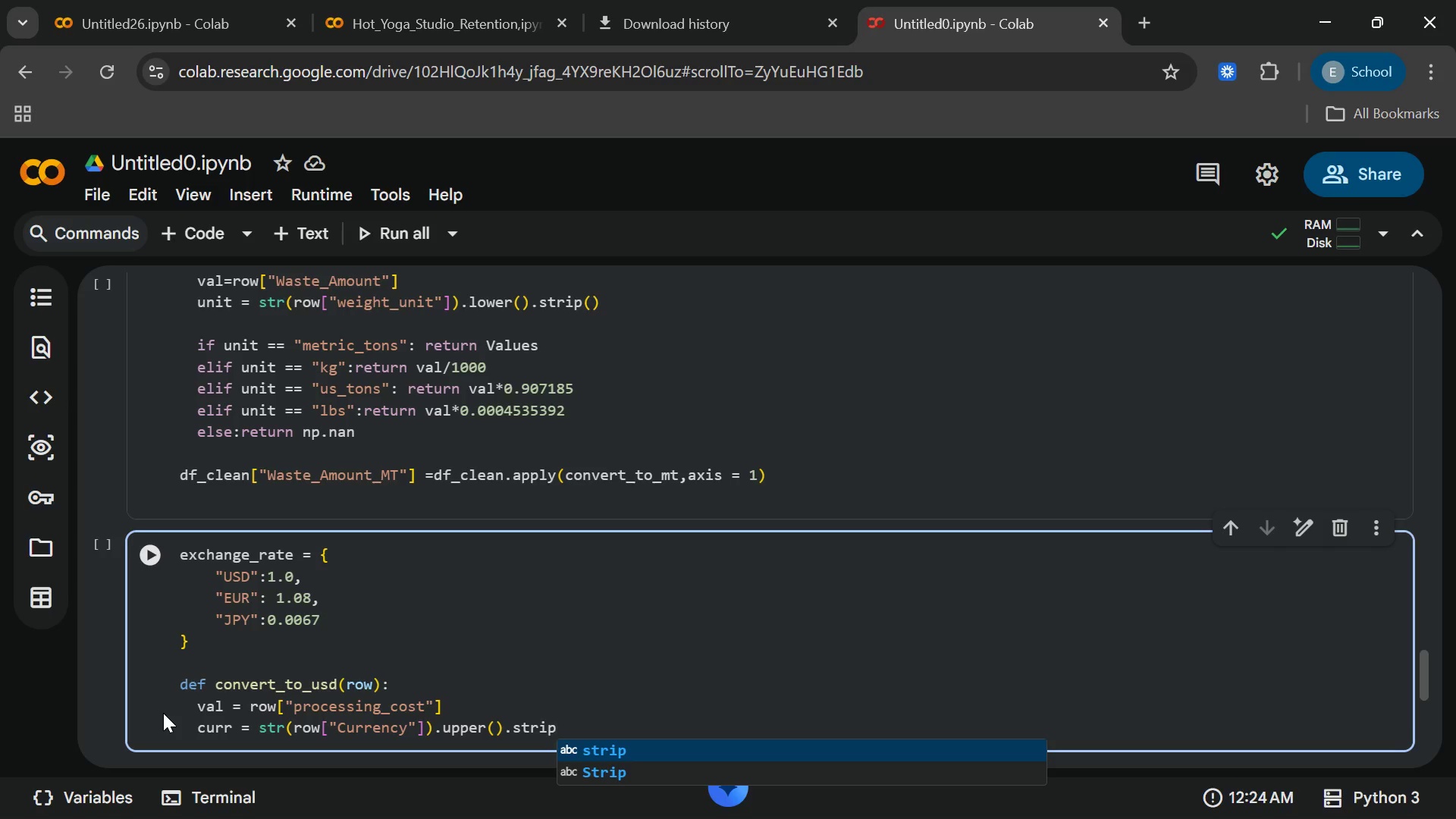 
key(Shift+9)
 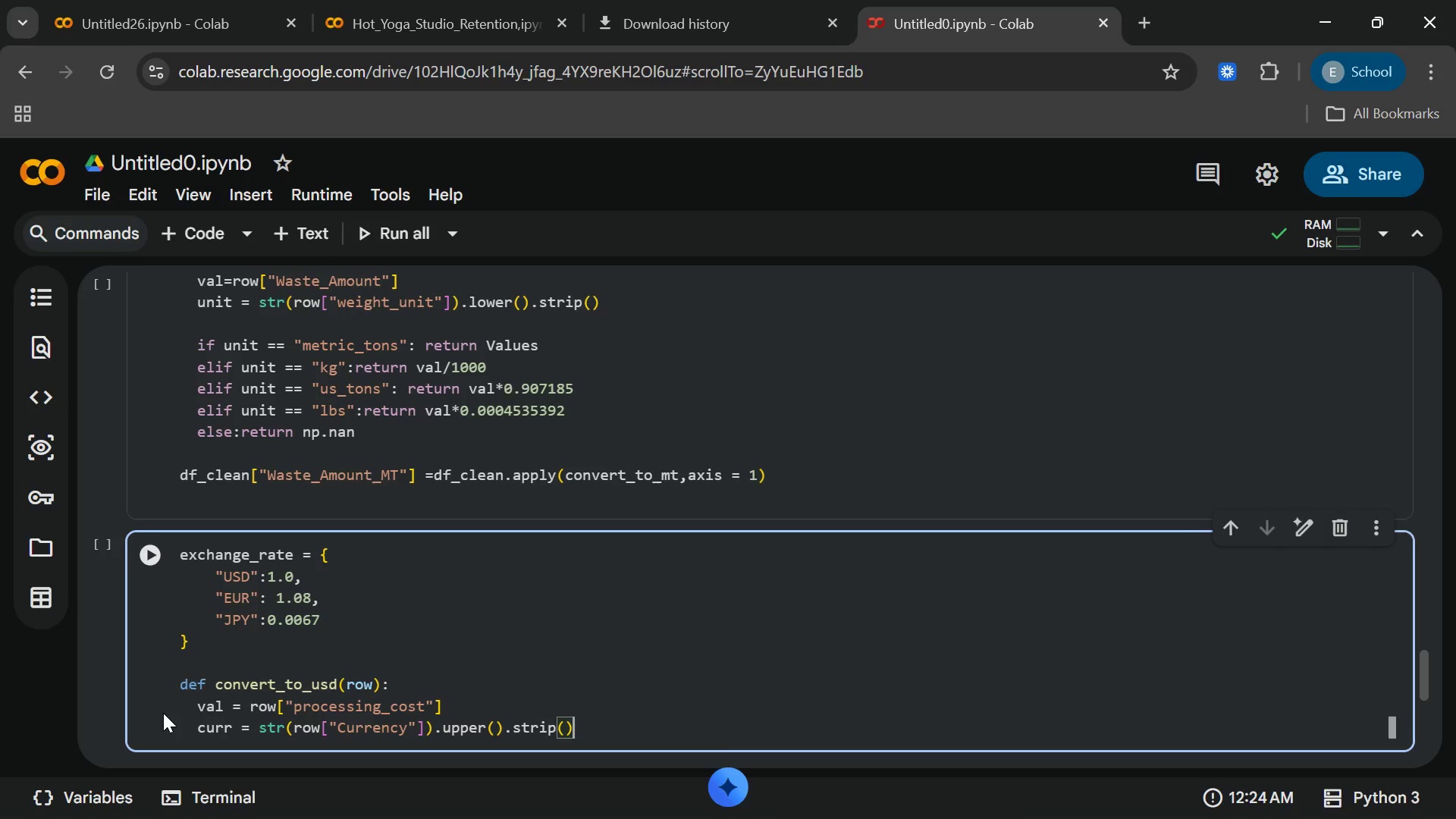 
key(ArrowRight)
 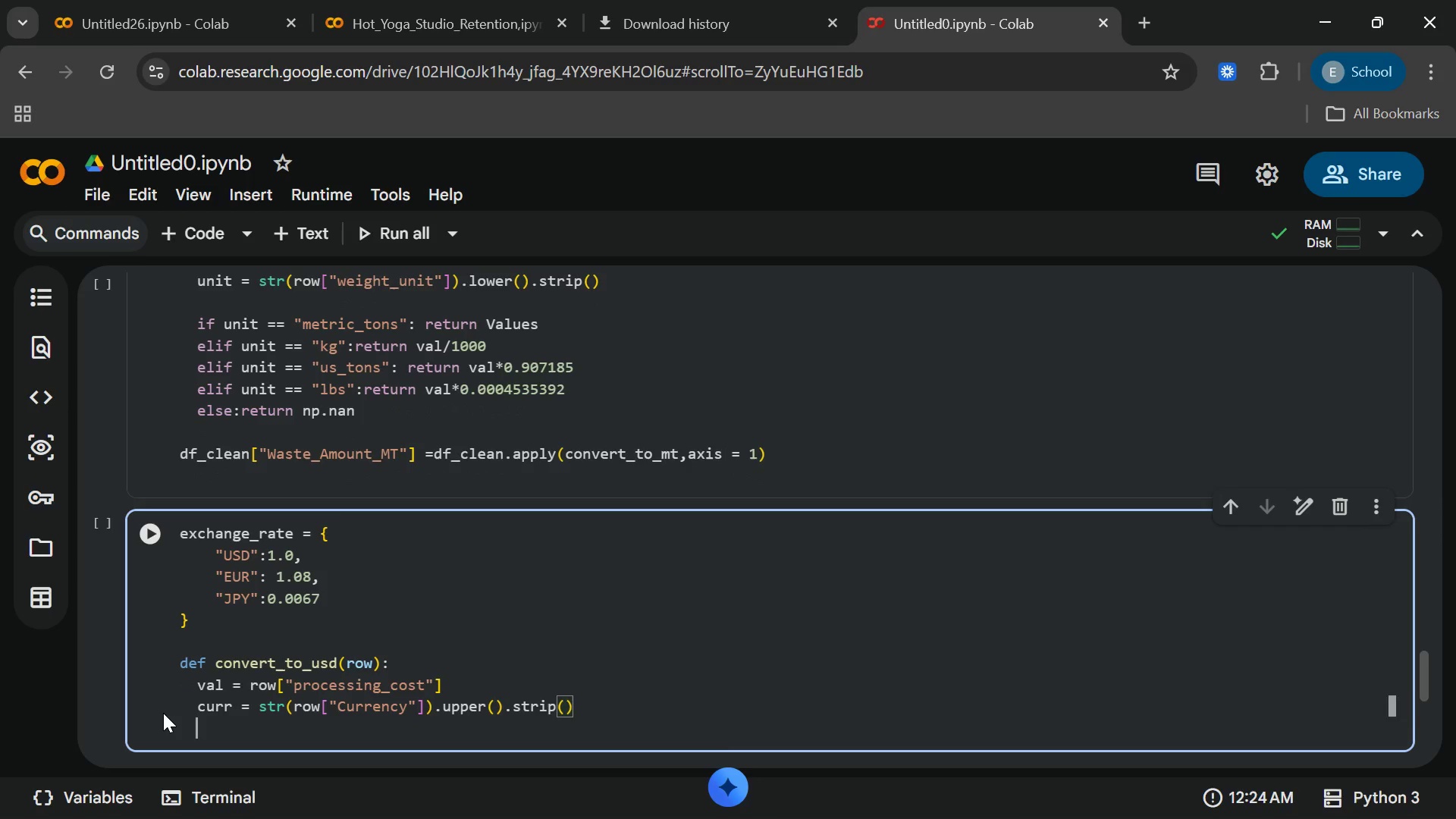 
key(Enter)
 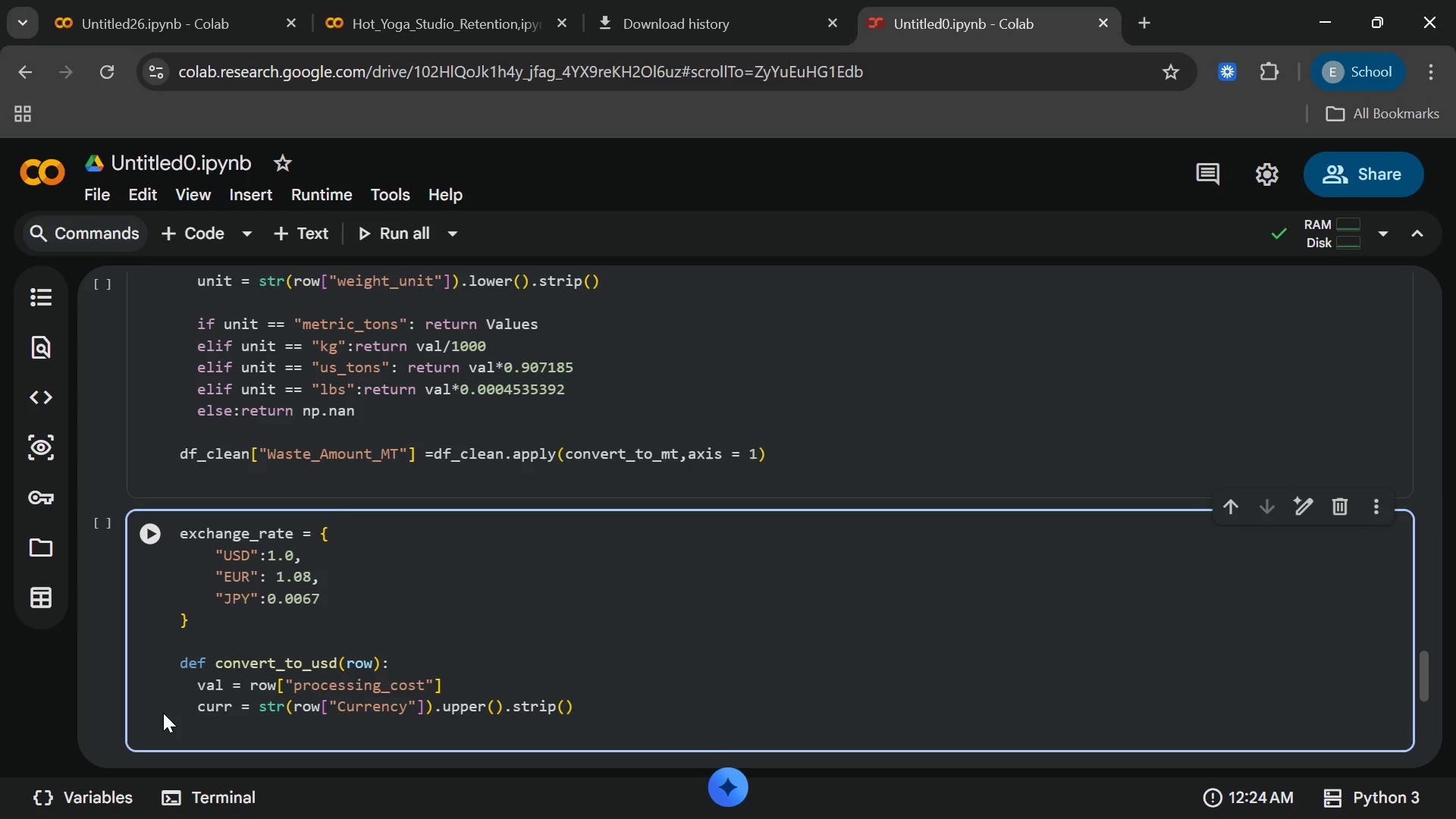 
type(return)
 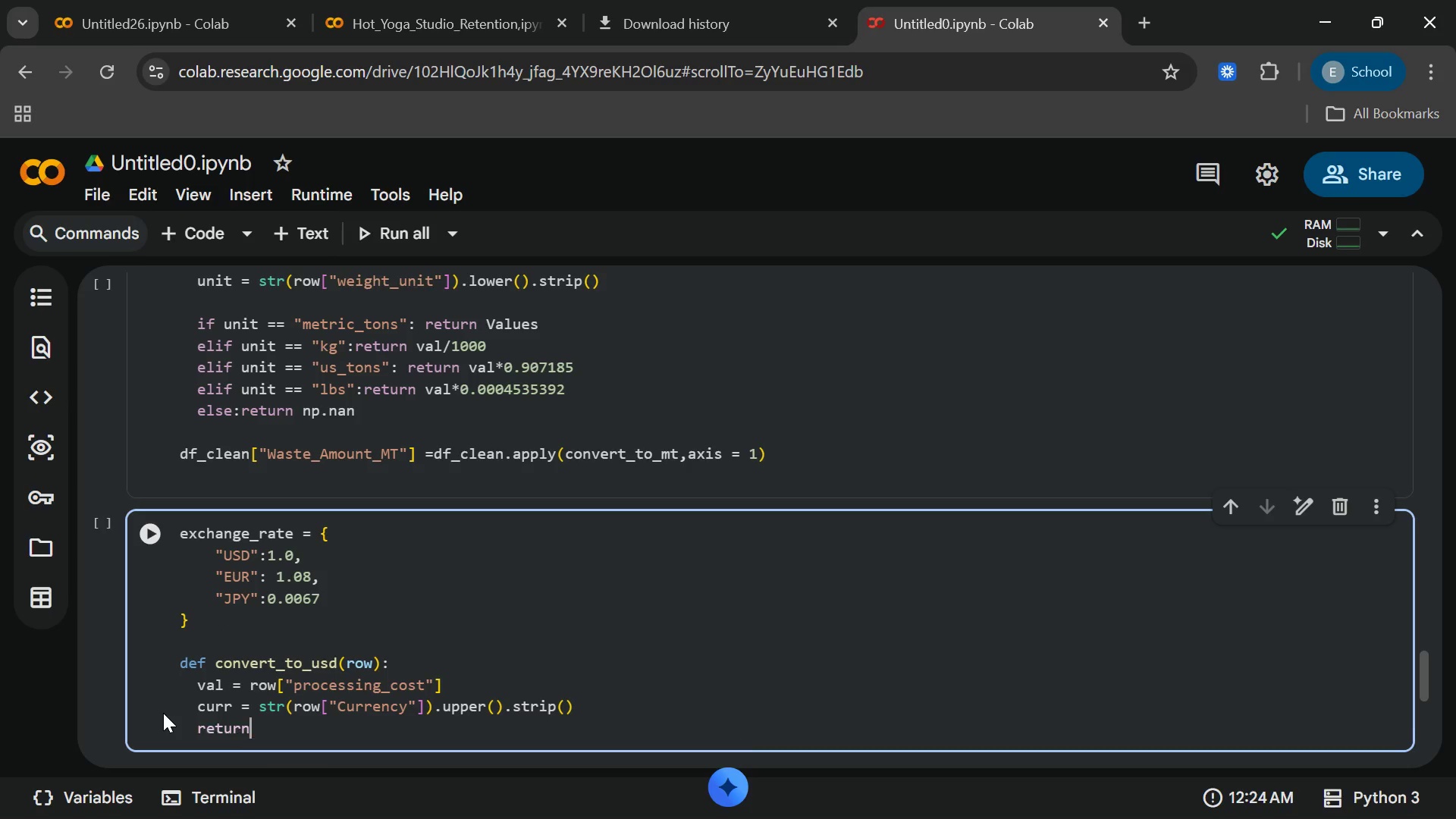 
key(Enter)
 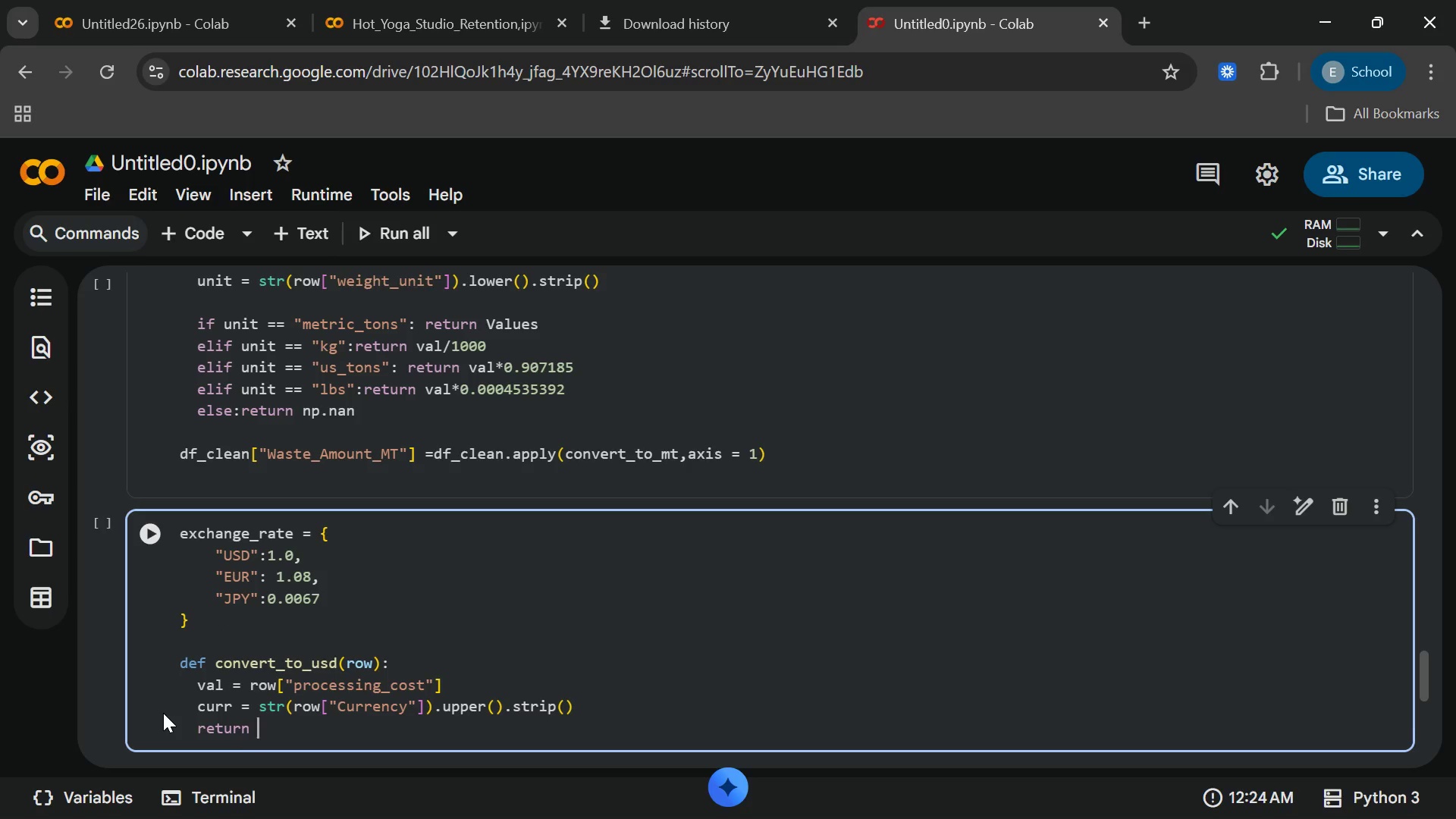 
type( val)
 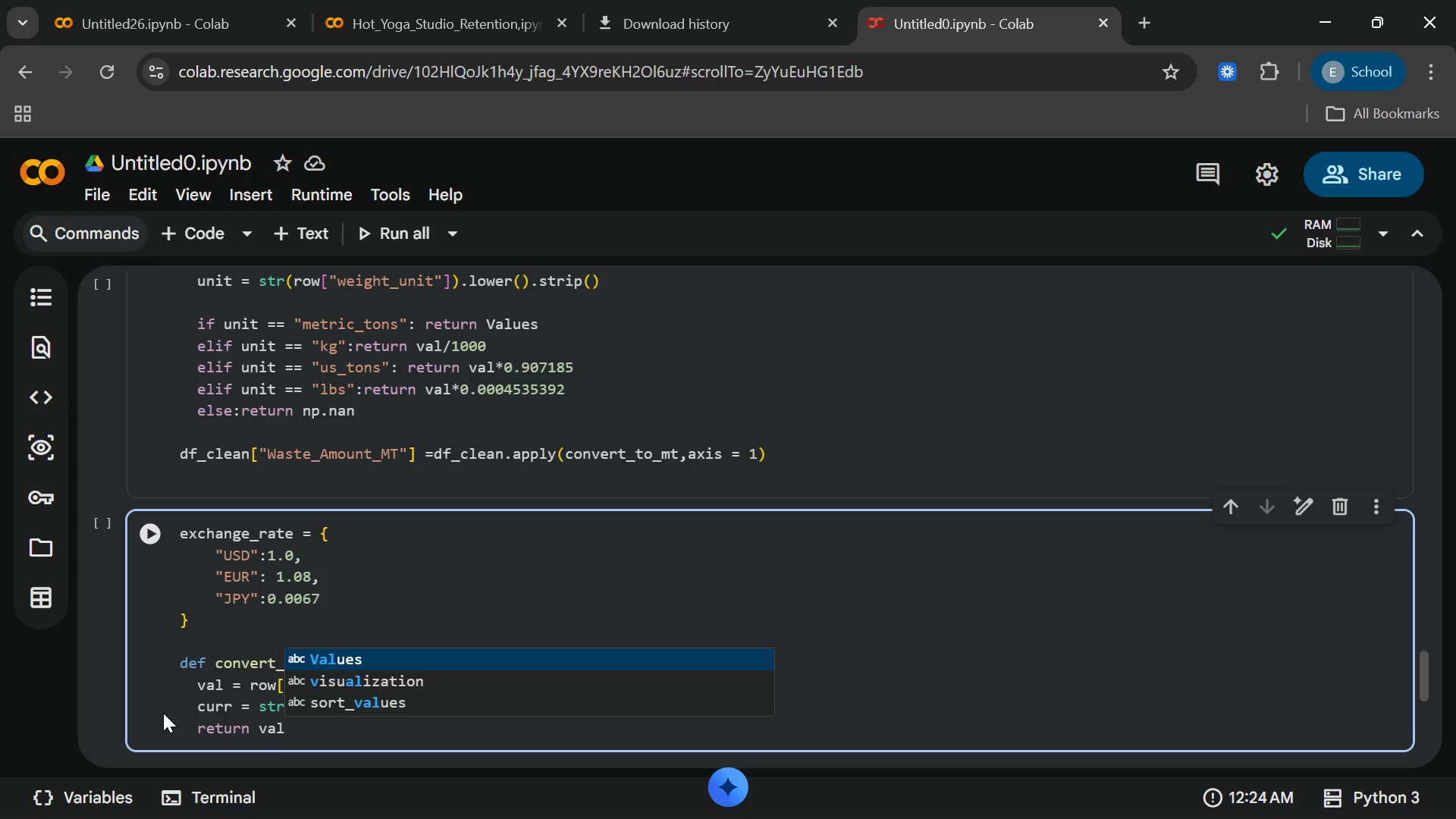 
key(Shift+7)
 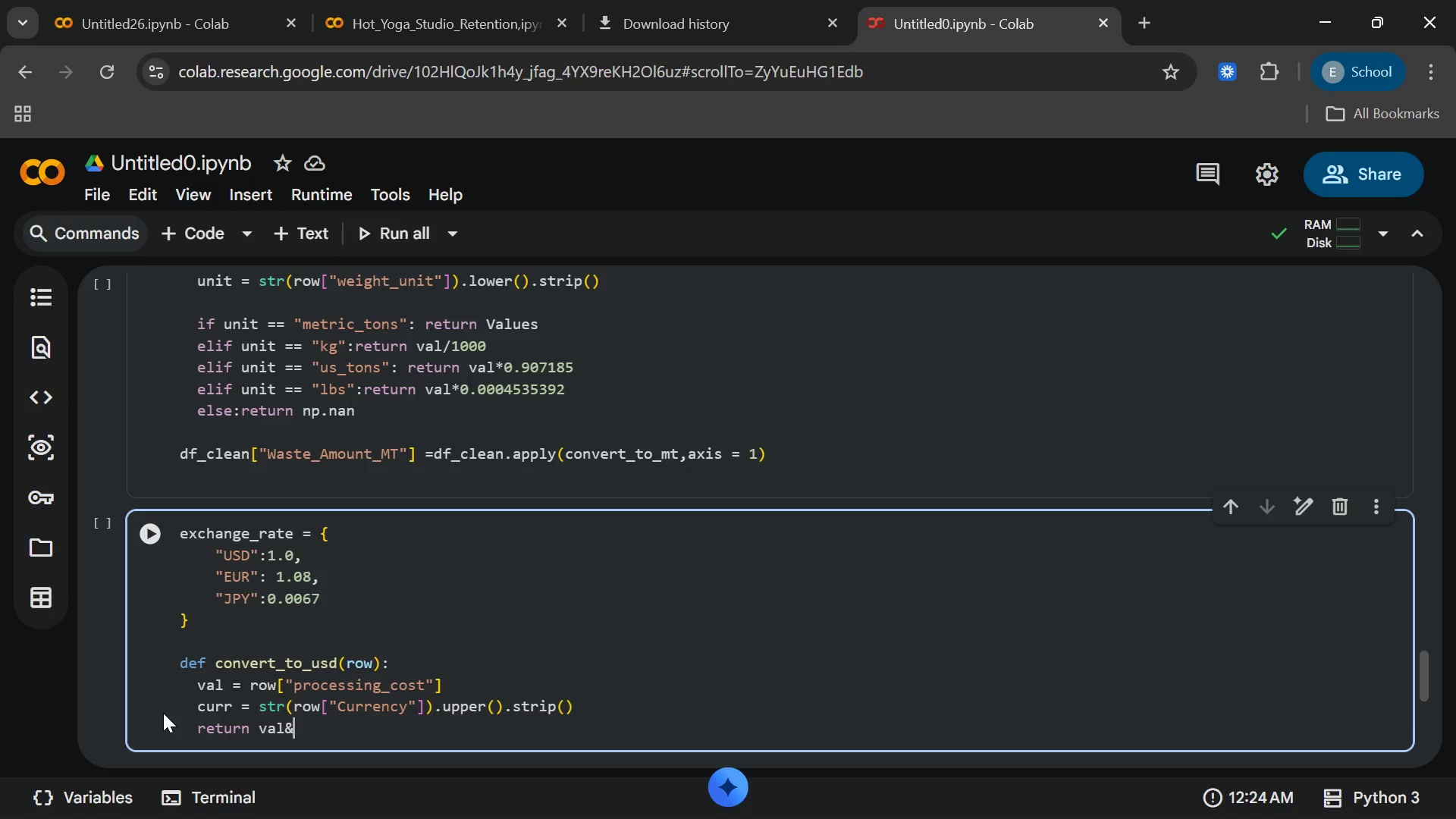 
key(Backspace)
 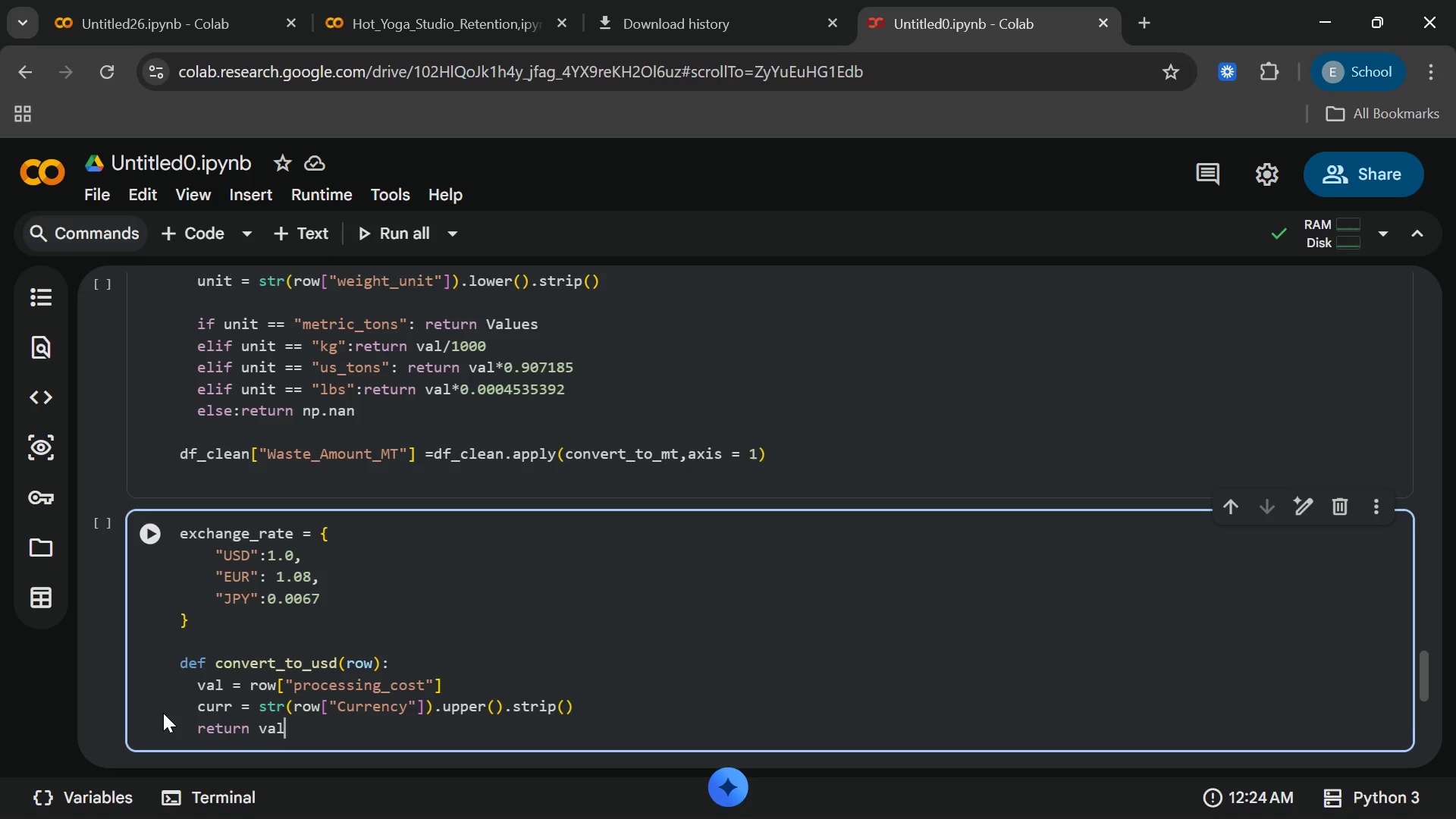 
key(Shift+8)
 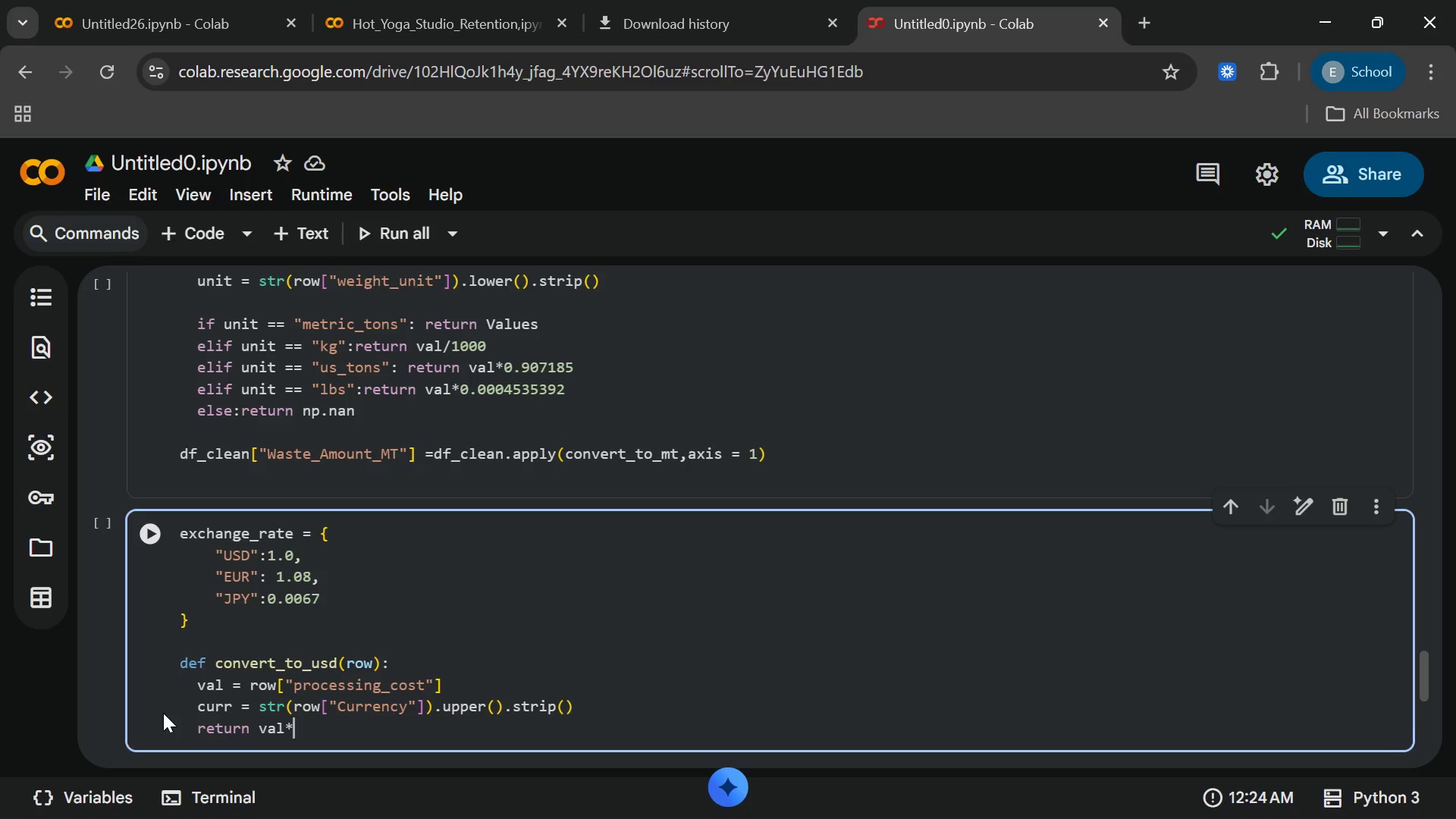 
type(exchange)
 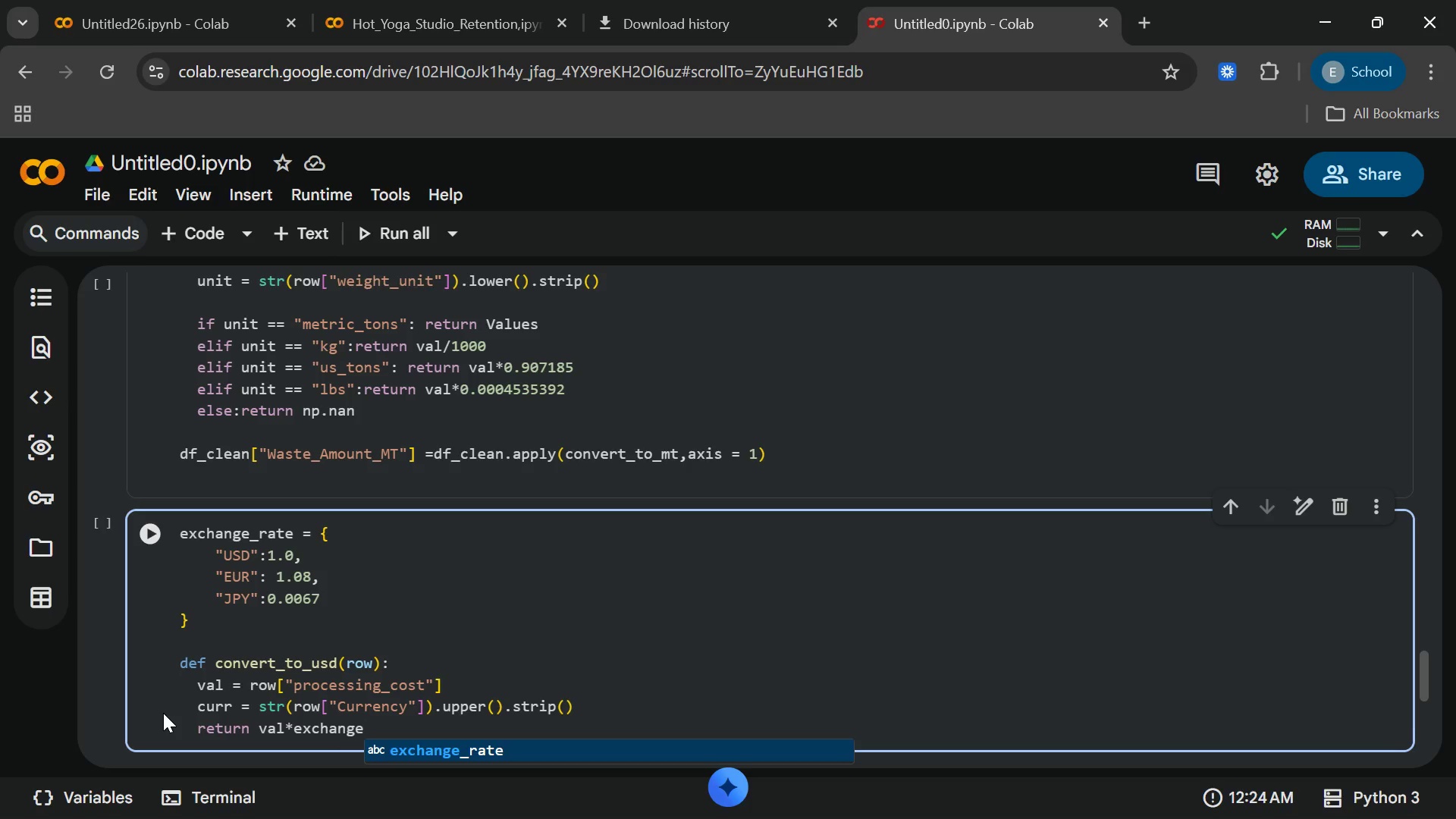 
key(Enter)
 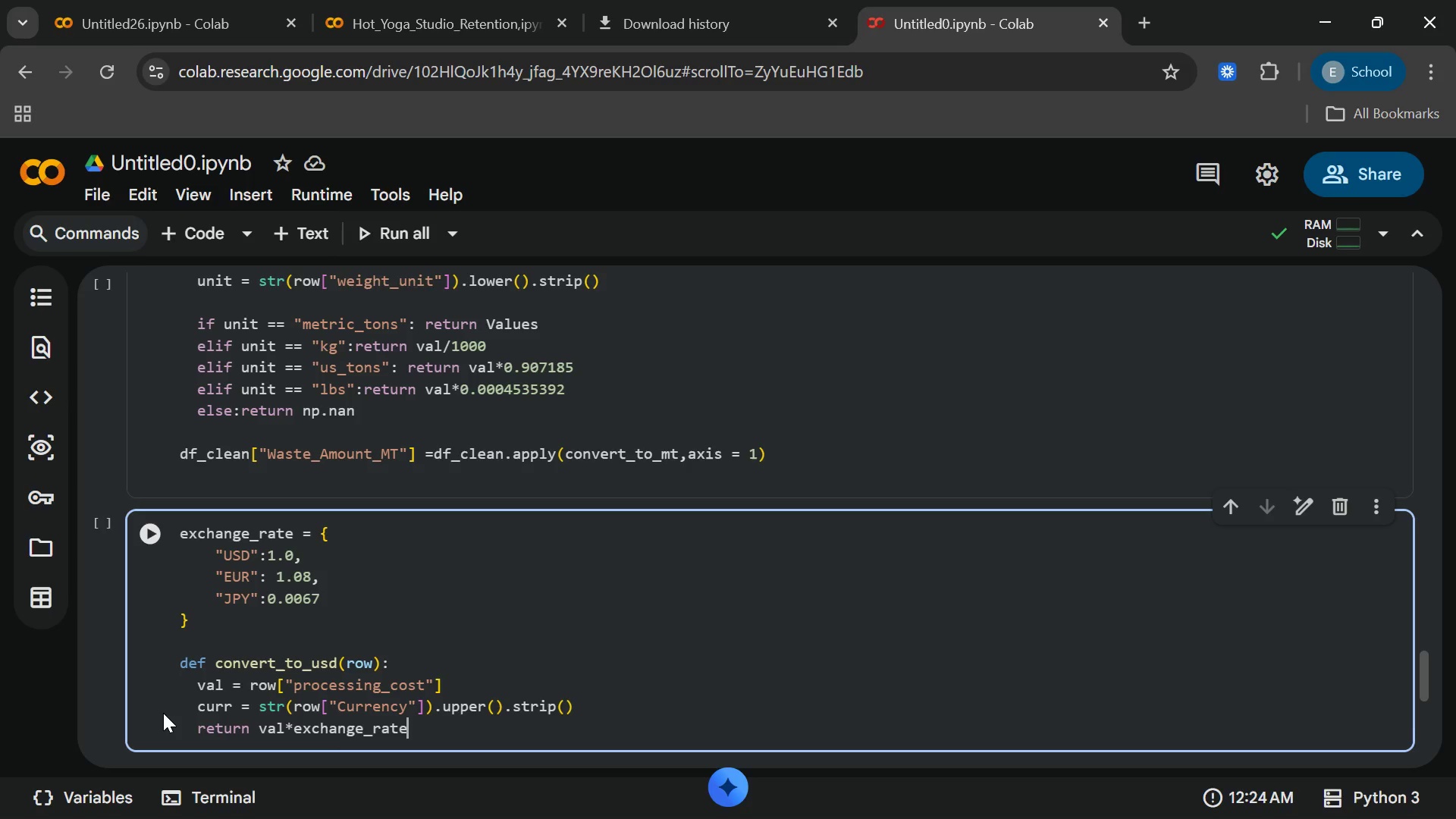 
type(.get)
 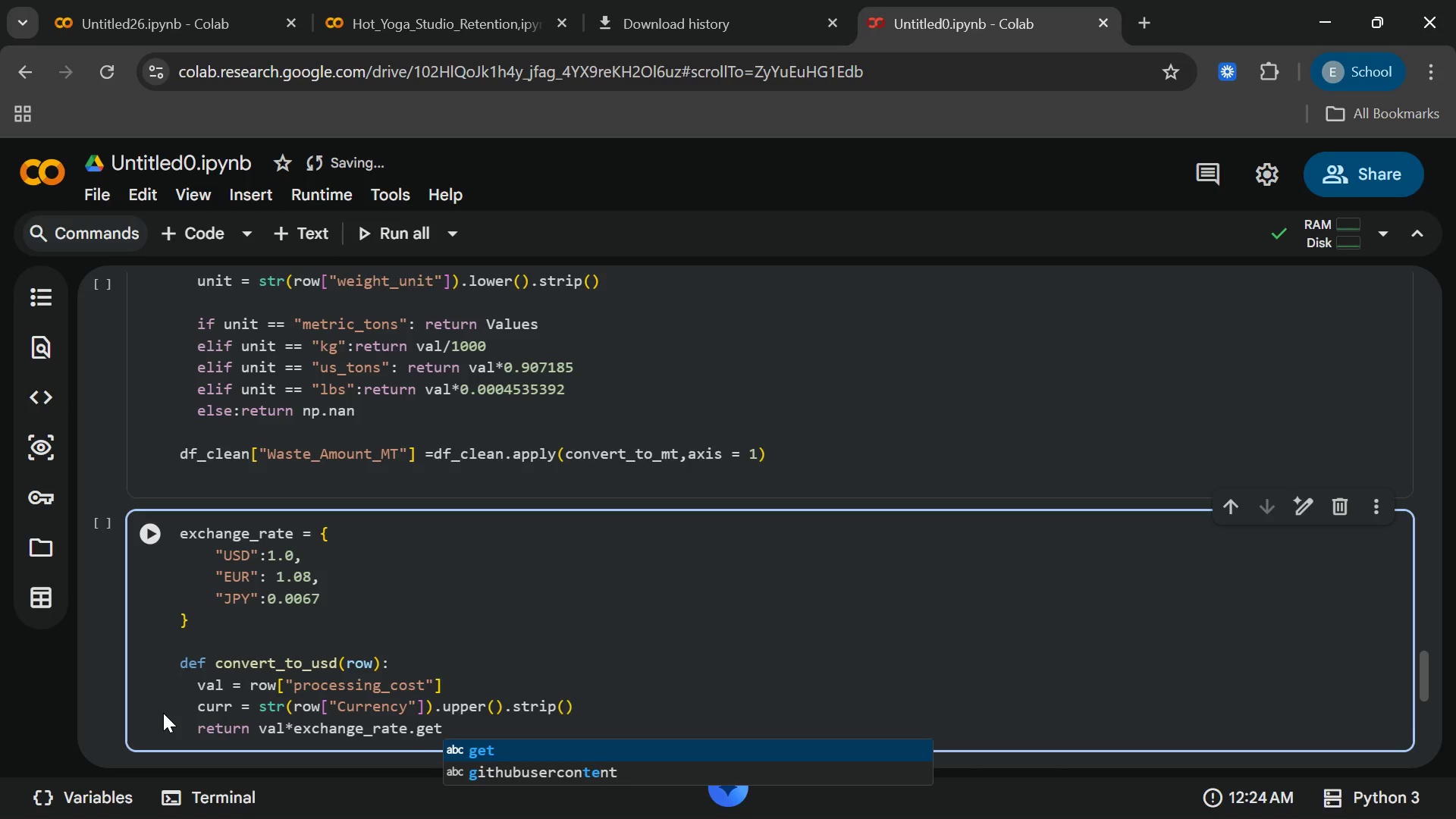 
wait(6.75)
 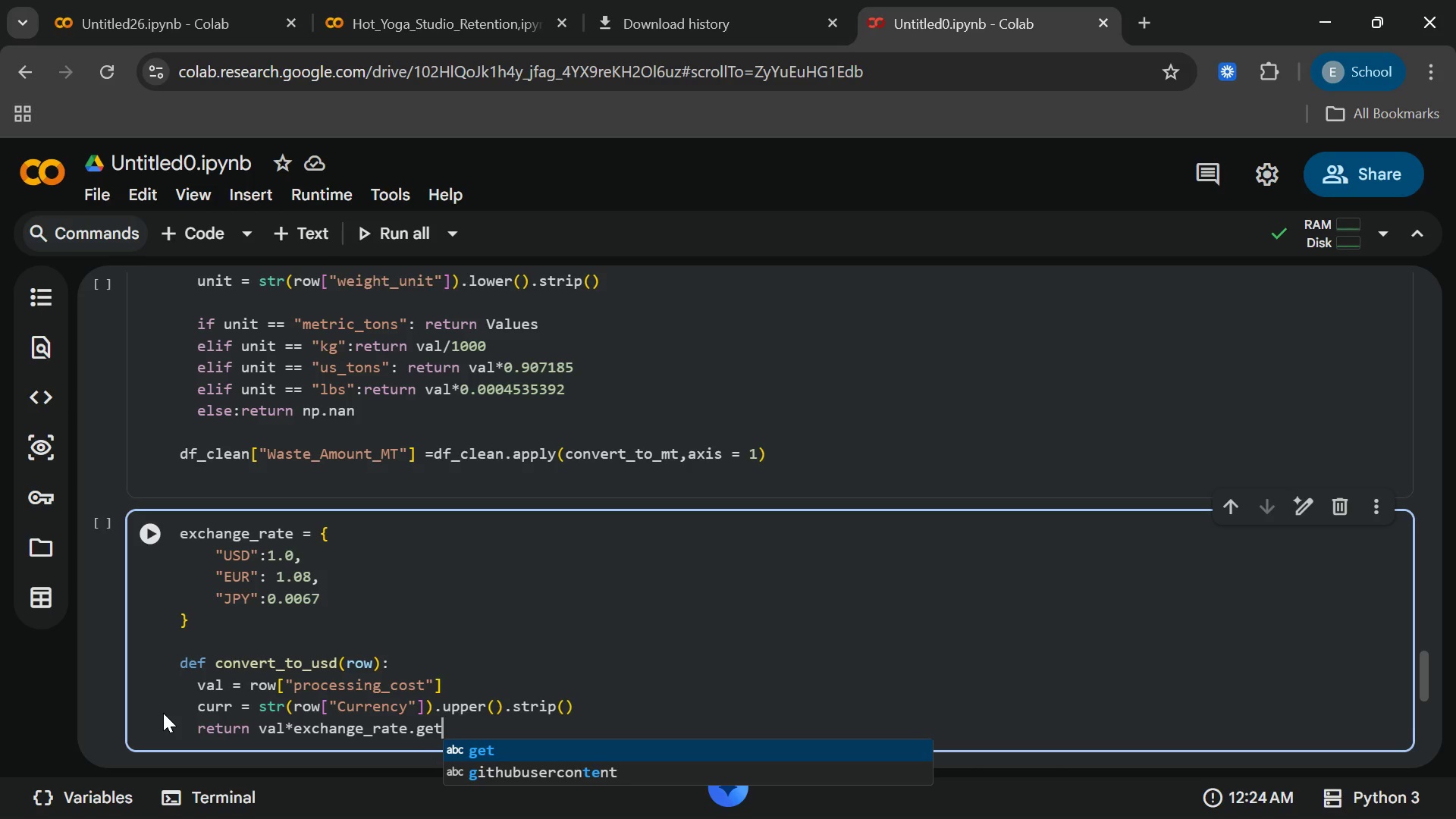 
type((curr)
 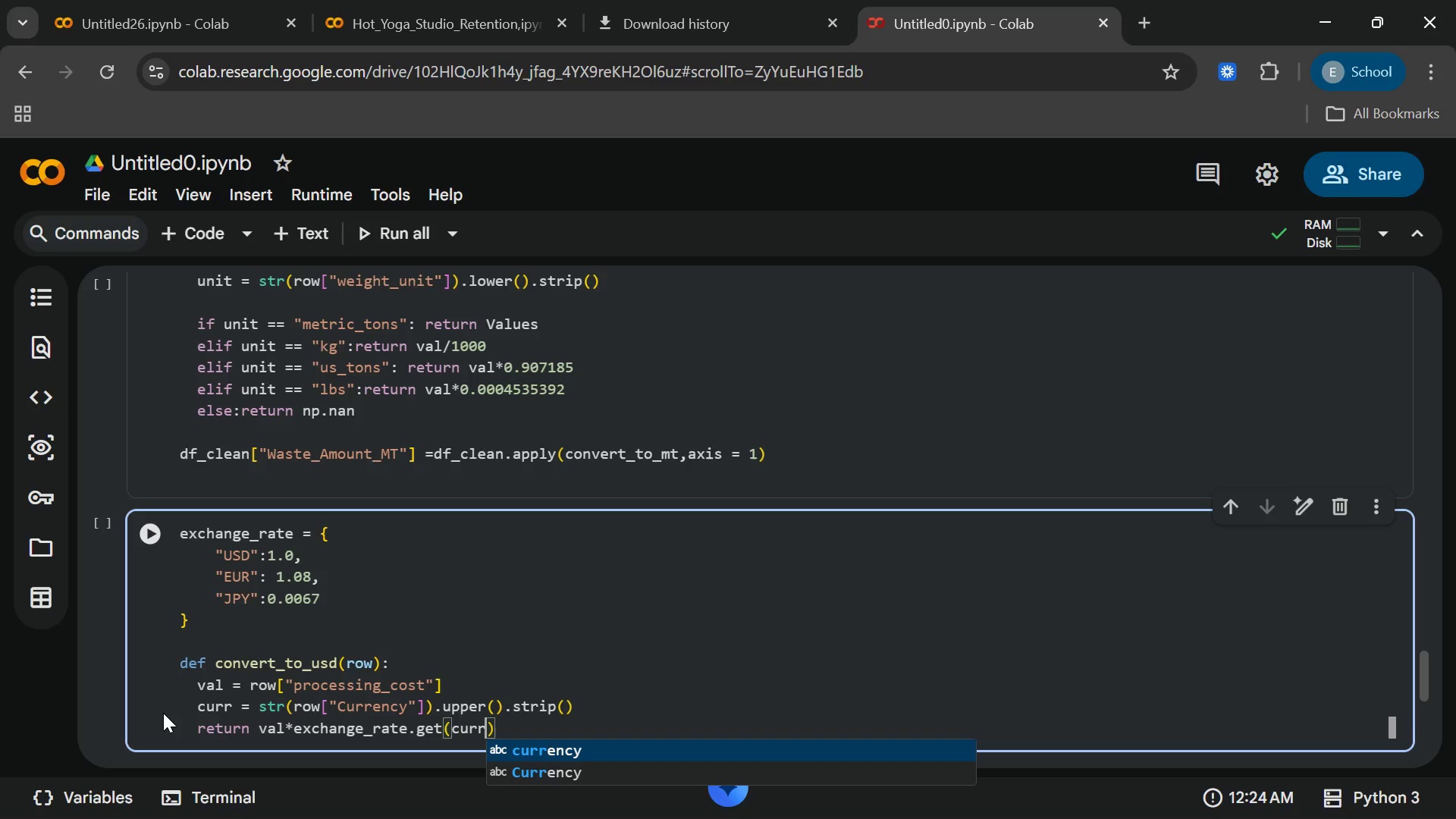 
wait(14.83)
 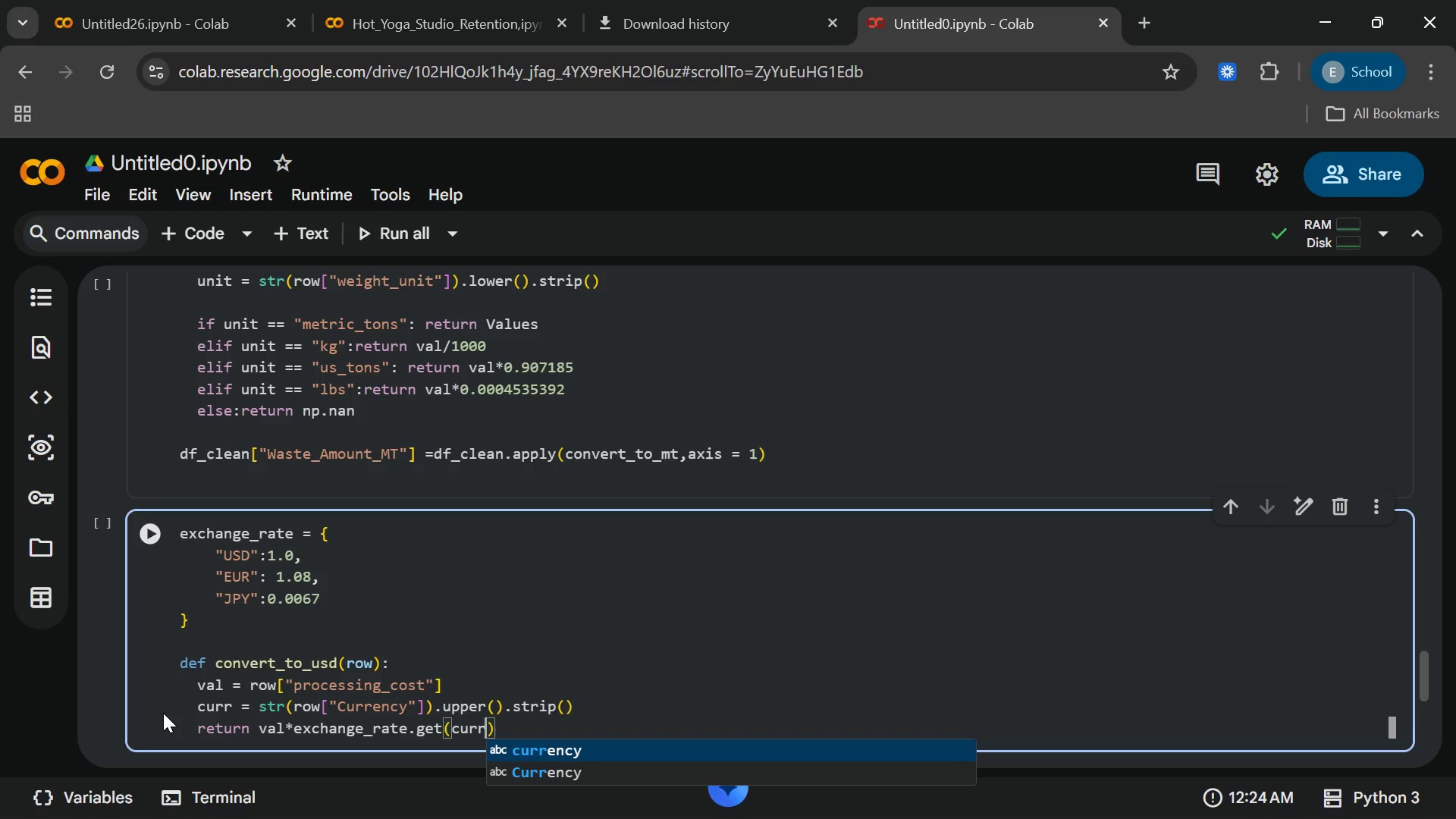 
key(Comma)
 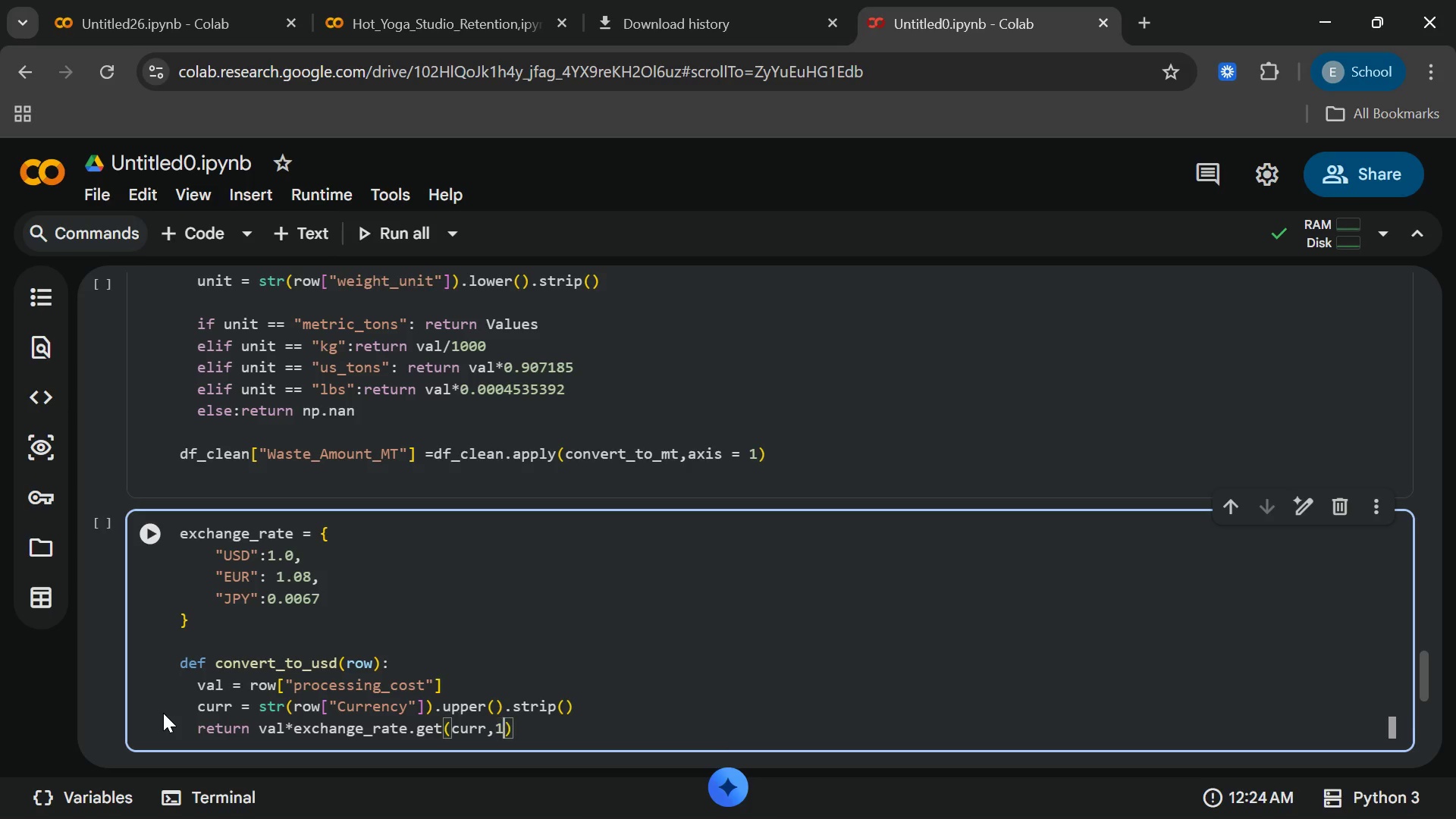 
key(1)
 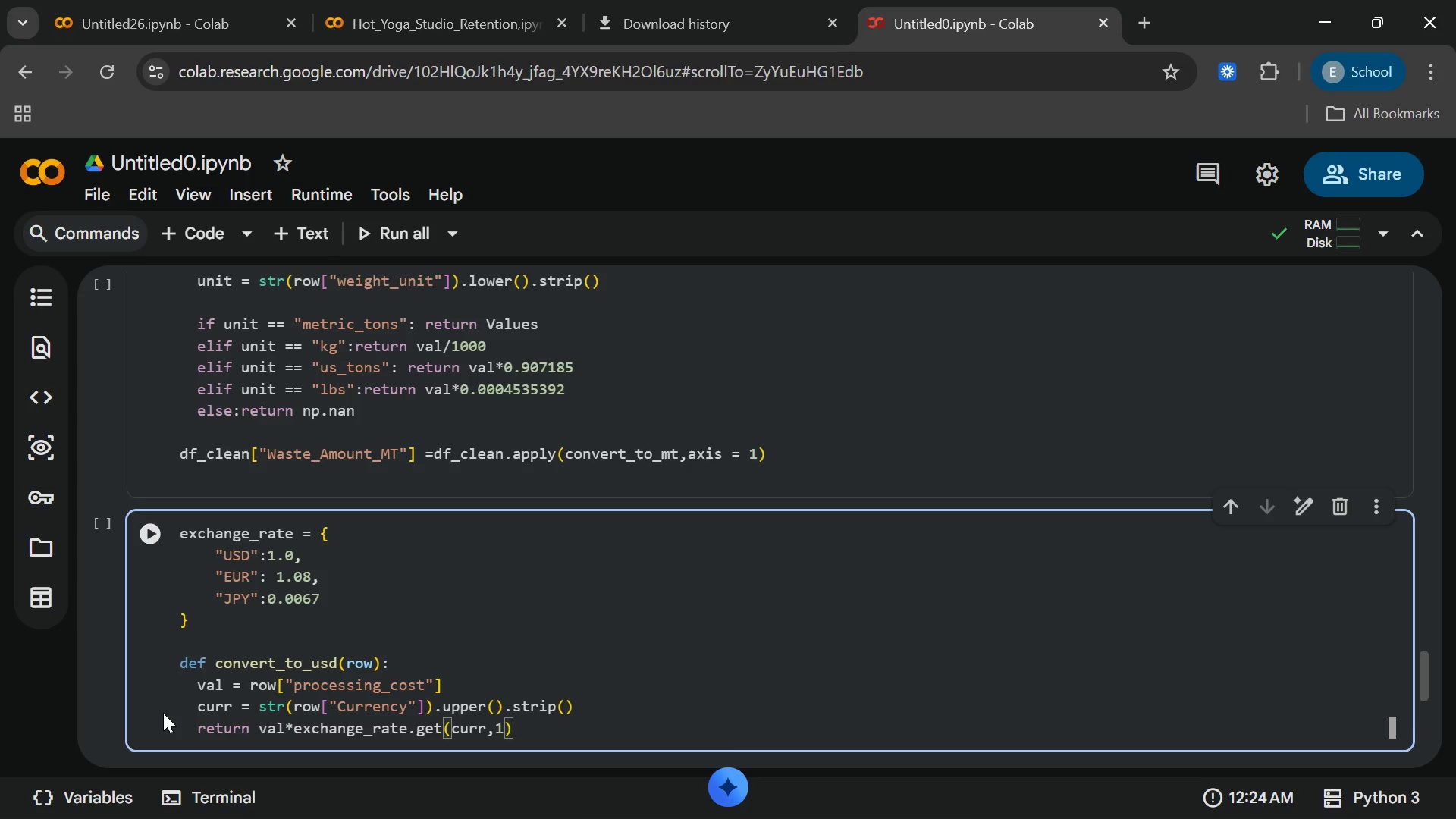 
key(End)
 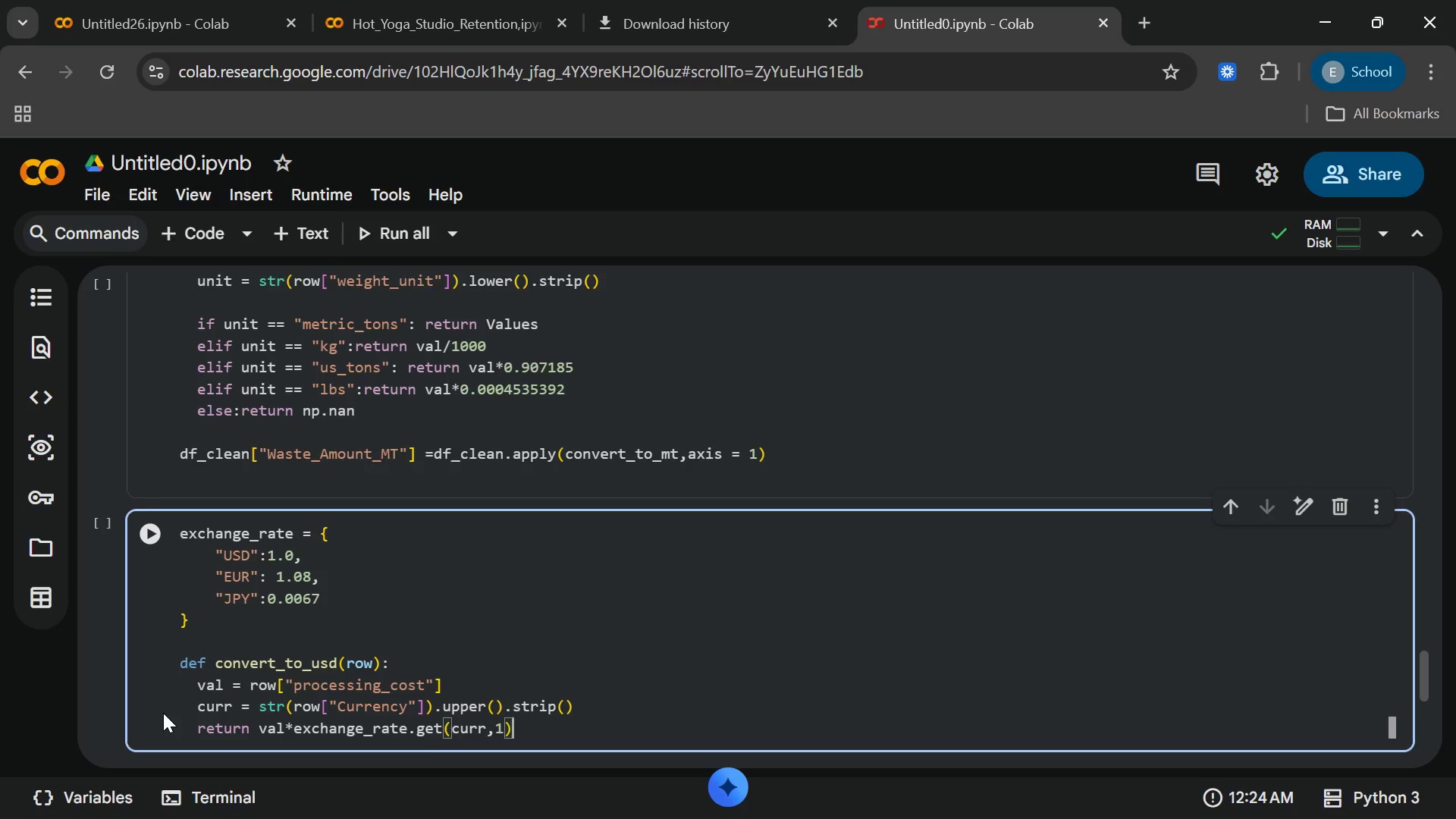 
hold_key(key=Enter, duration=0.39)
 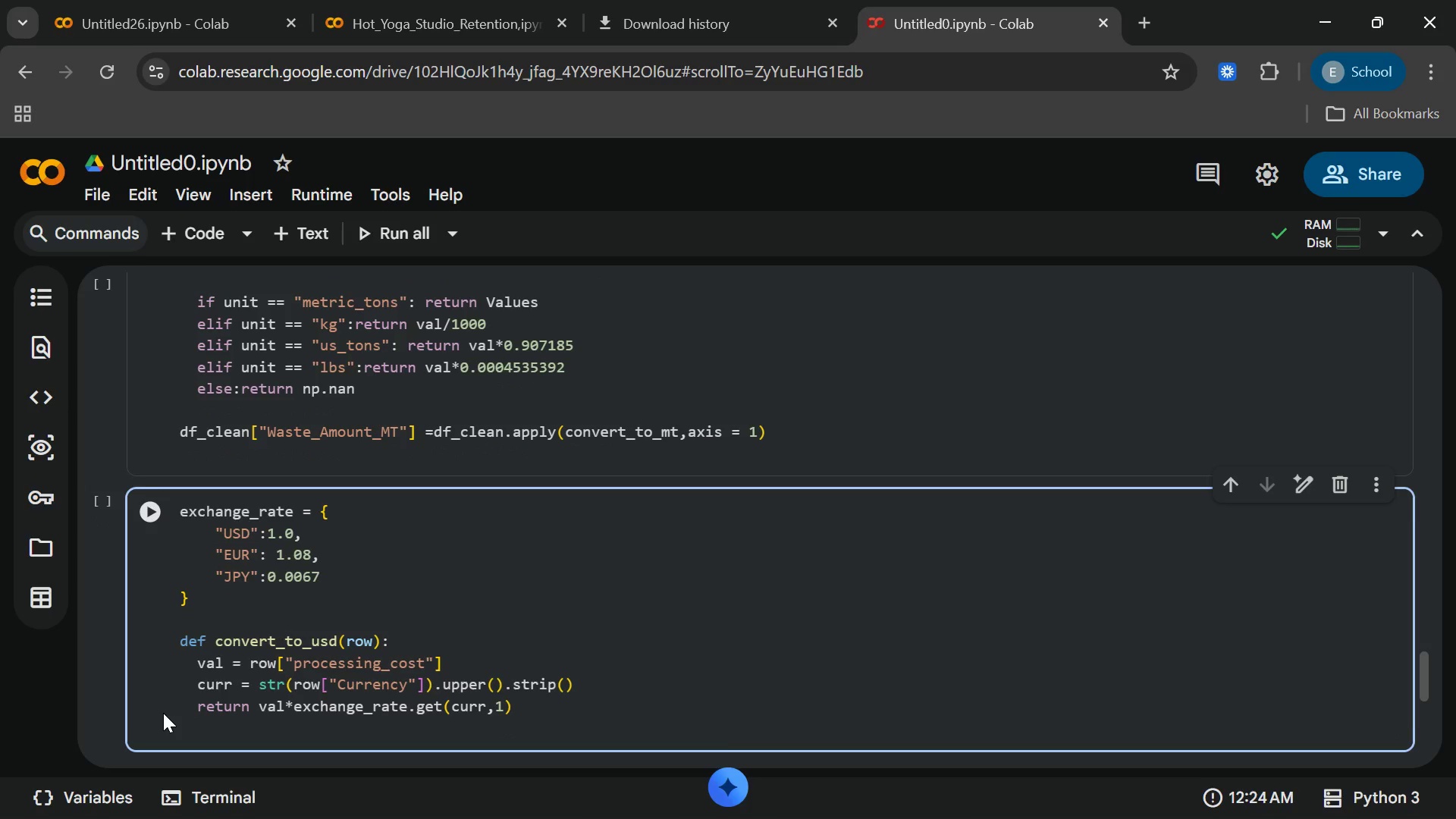 
key(Enter)
 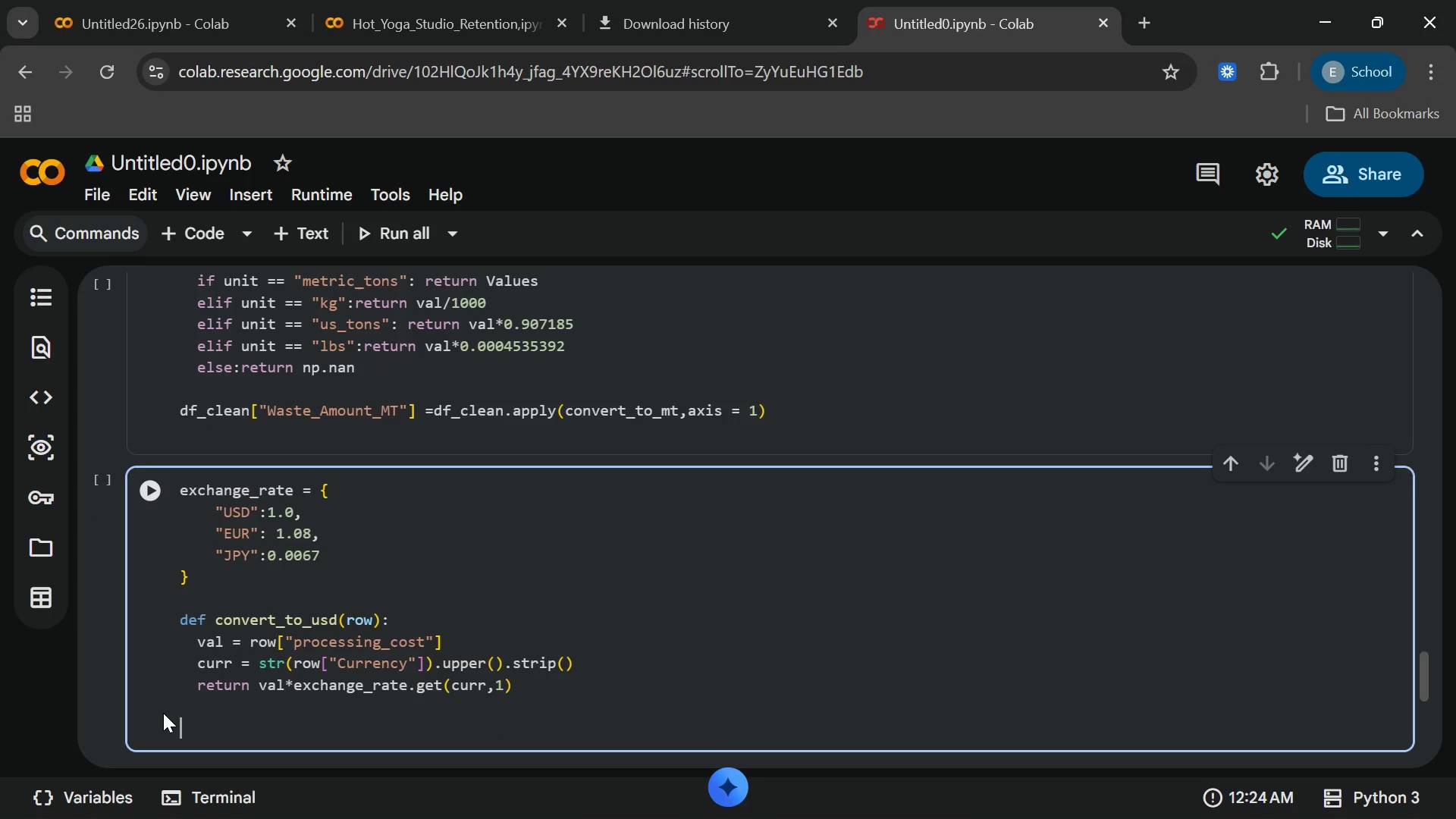 
key(Backspace)
type(df)
 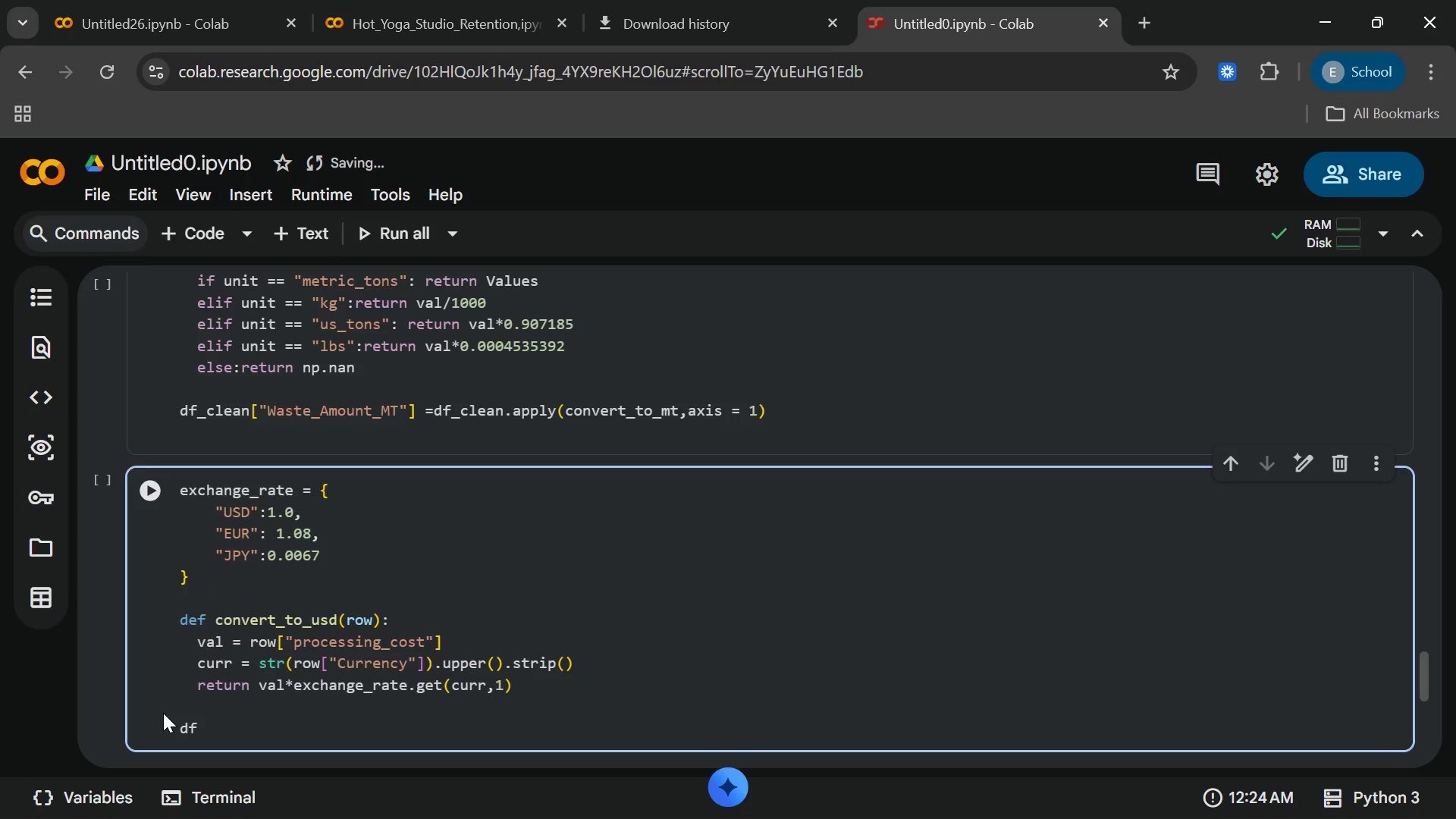 
wait(6.94)
 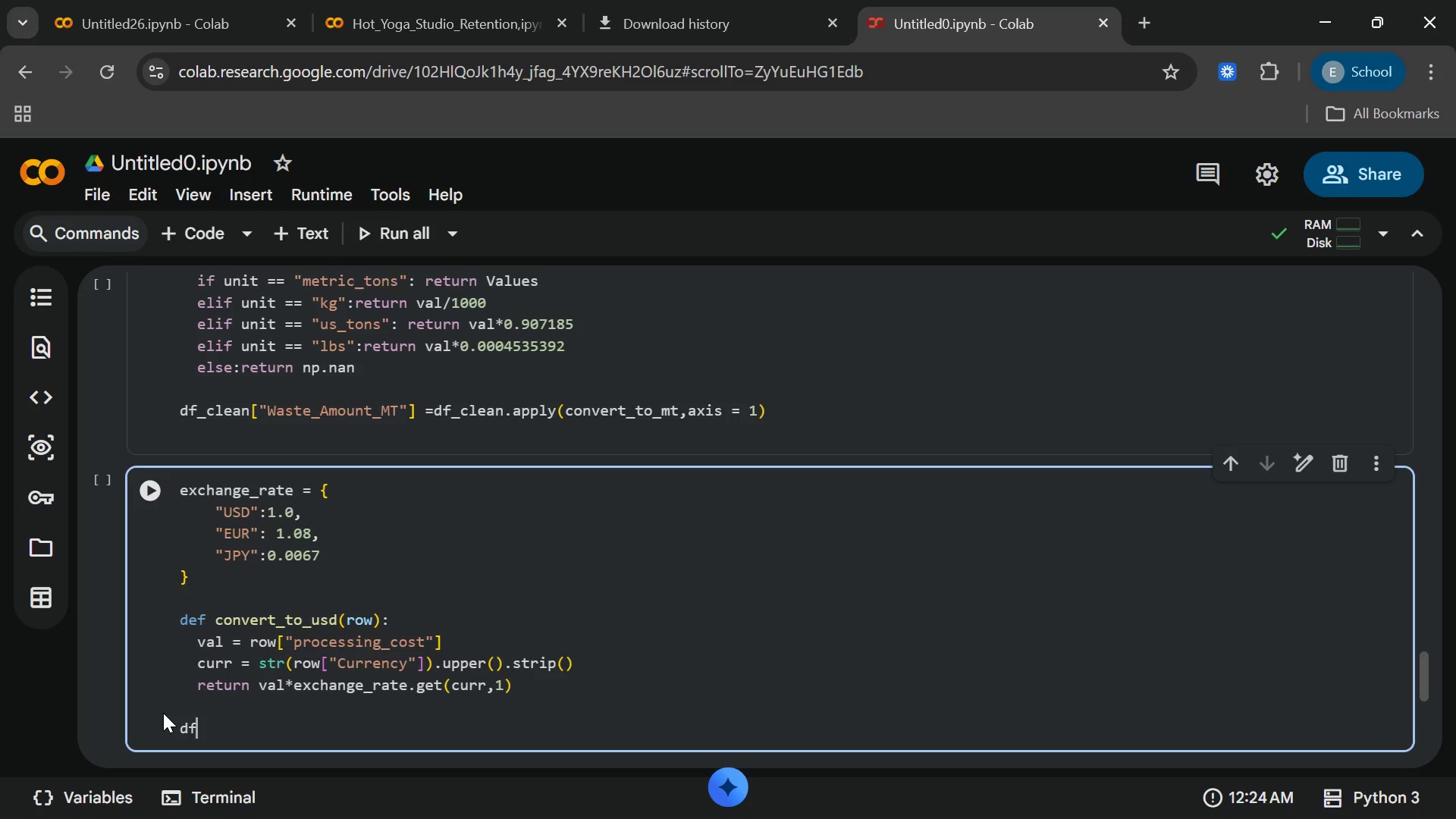 
type(_clean)
 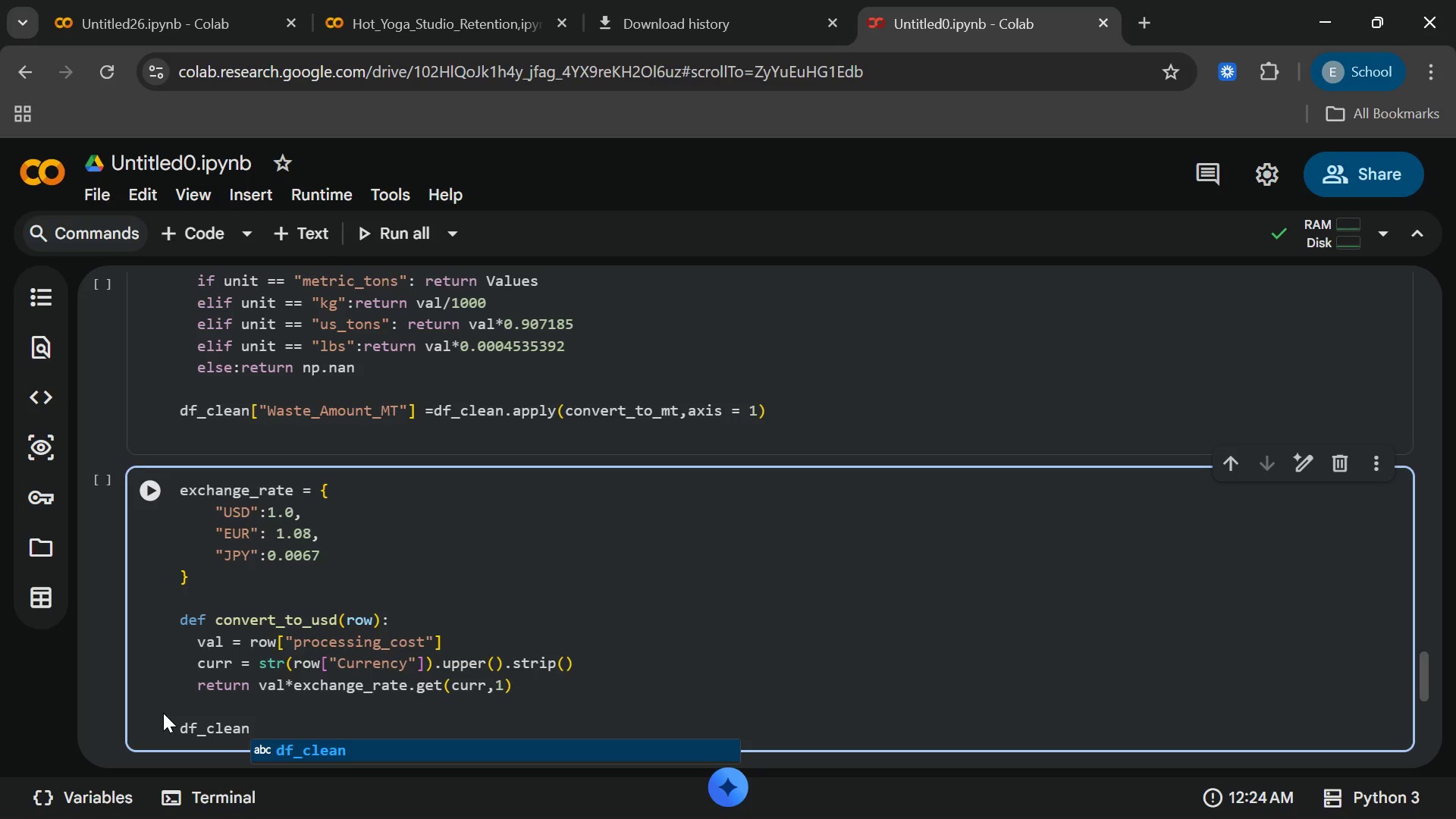 
key(BracketLeft)
 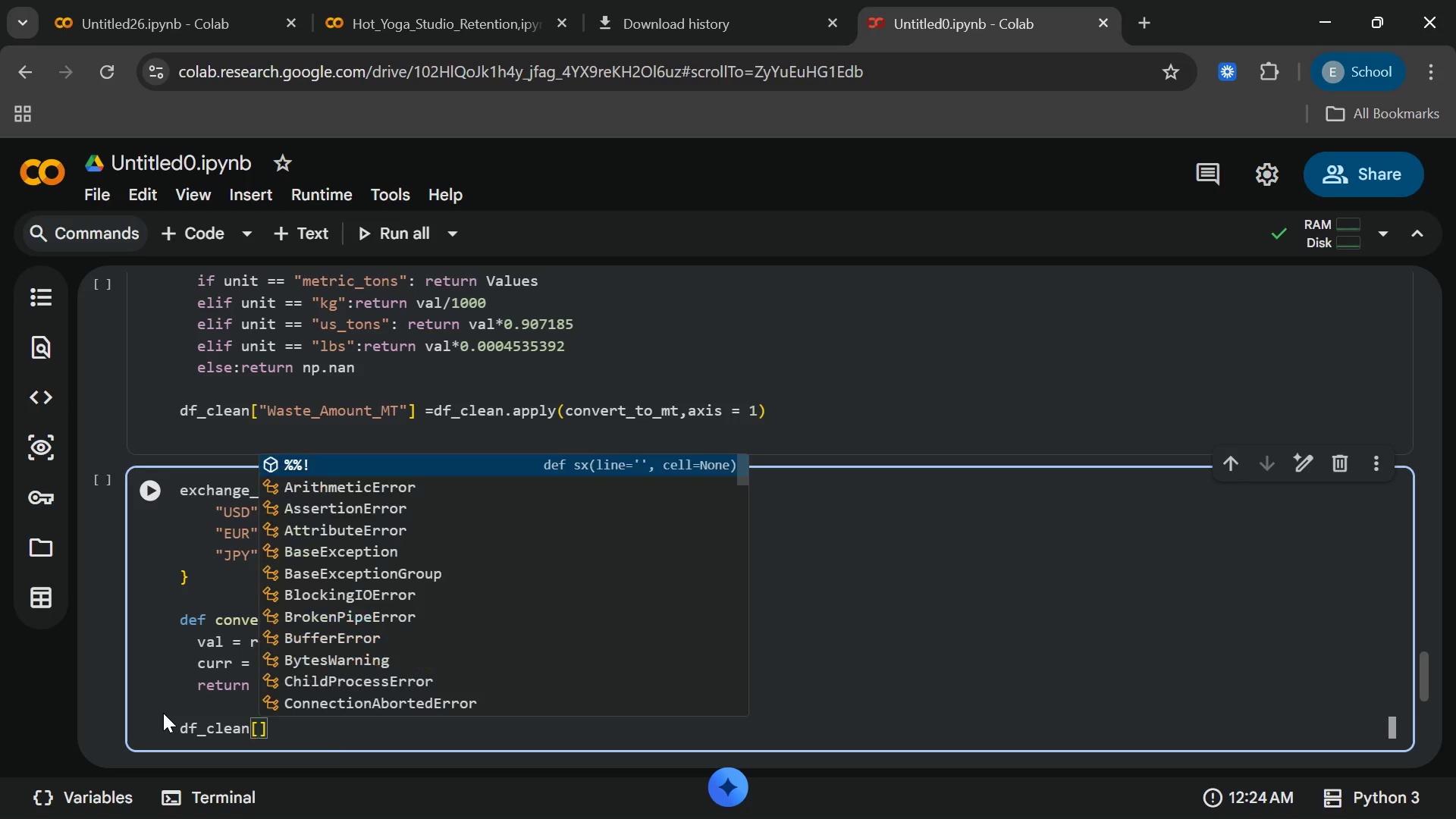 
key(Shift+Quote)
 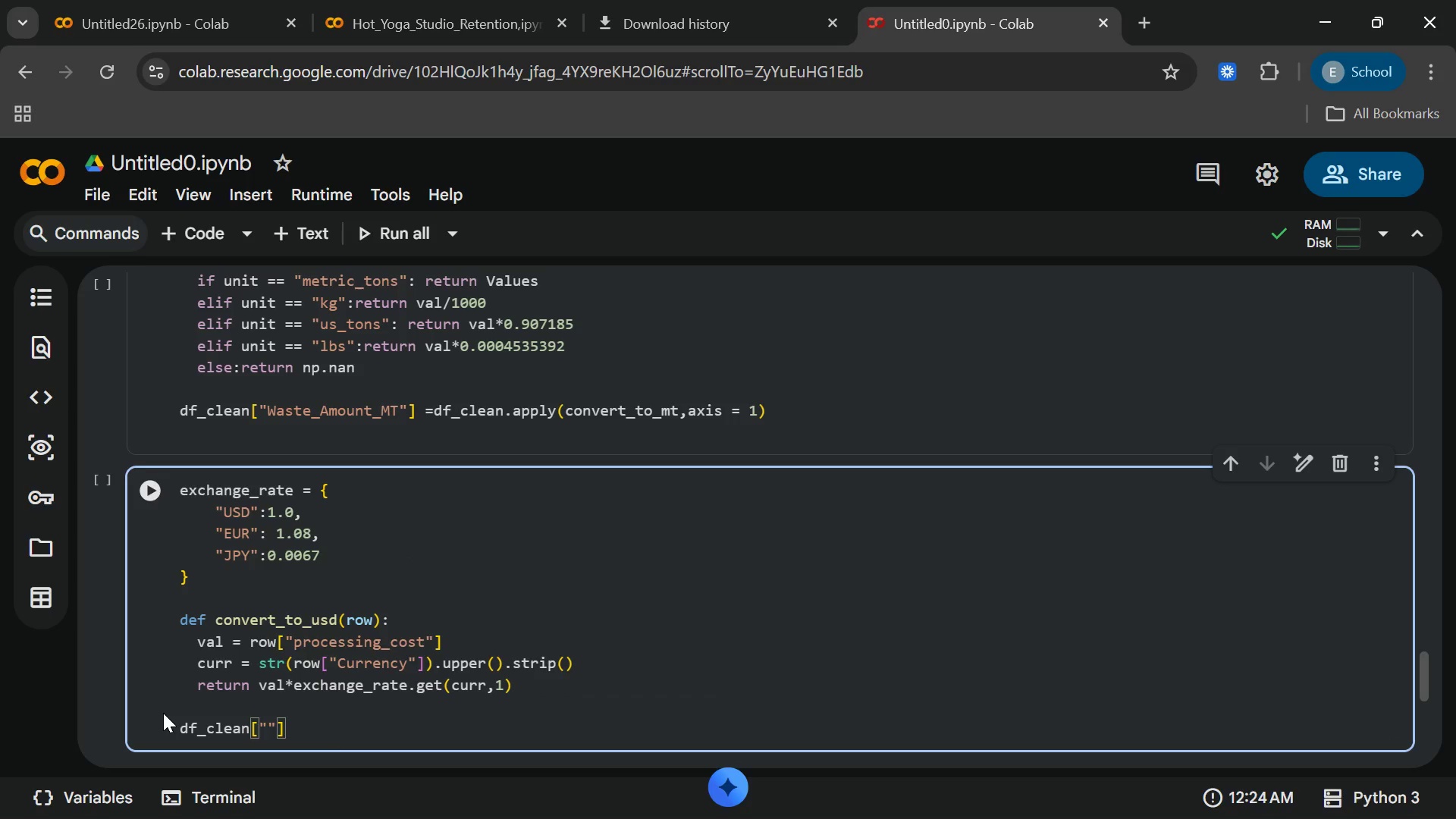 
type(processu)
key(Backspace)
type(ing)
 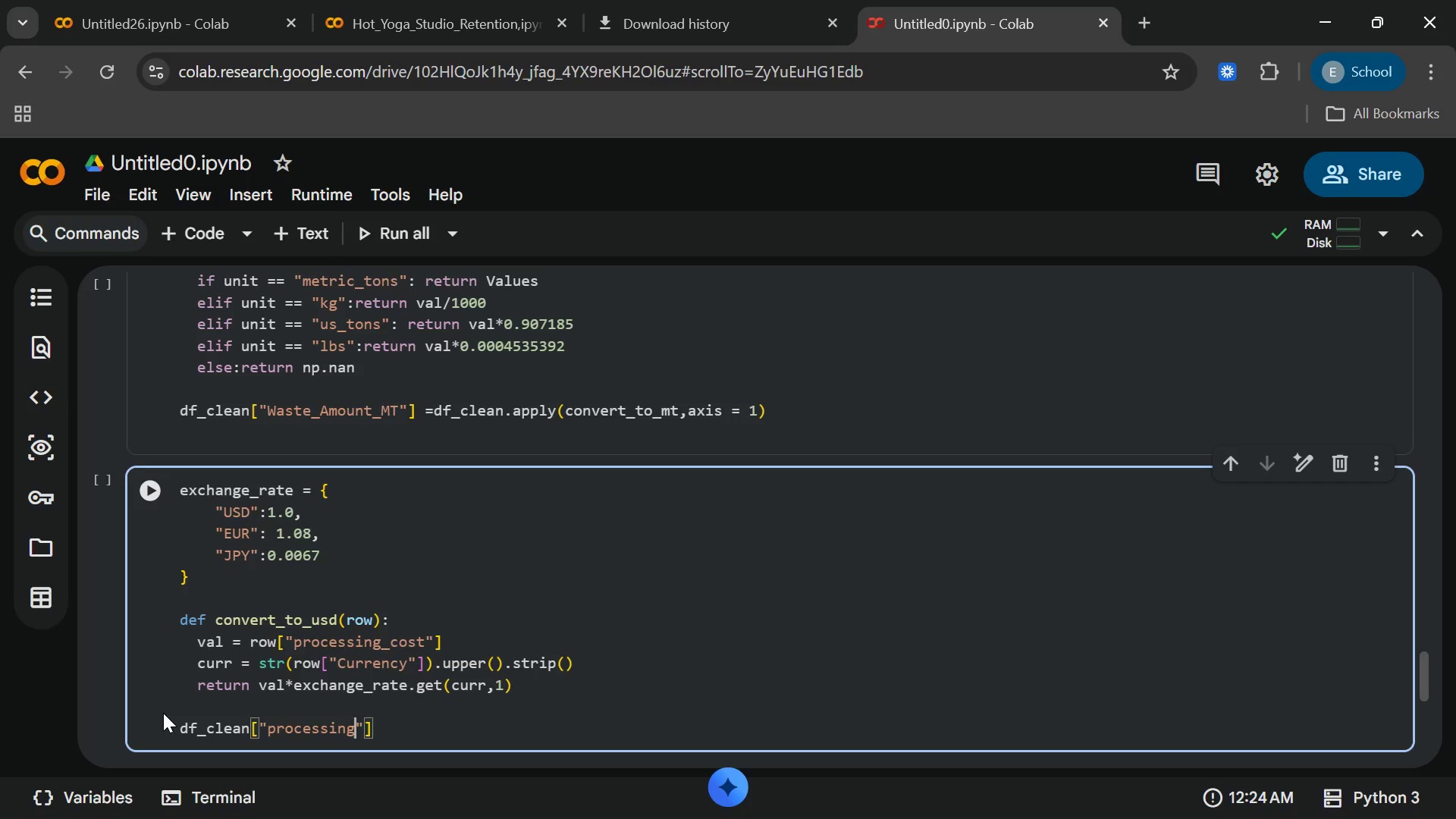 
wait(7.17)
 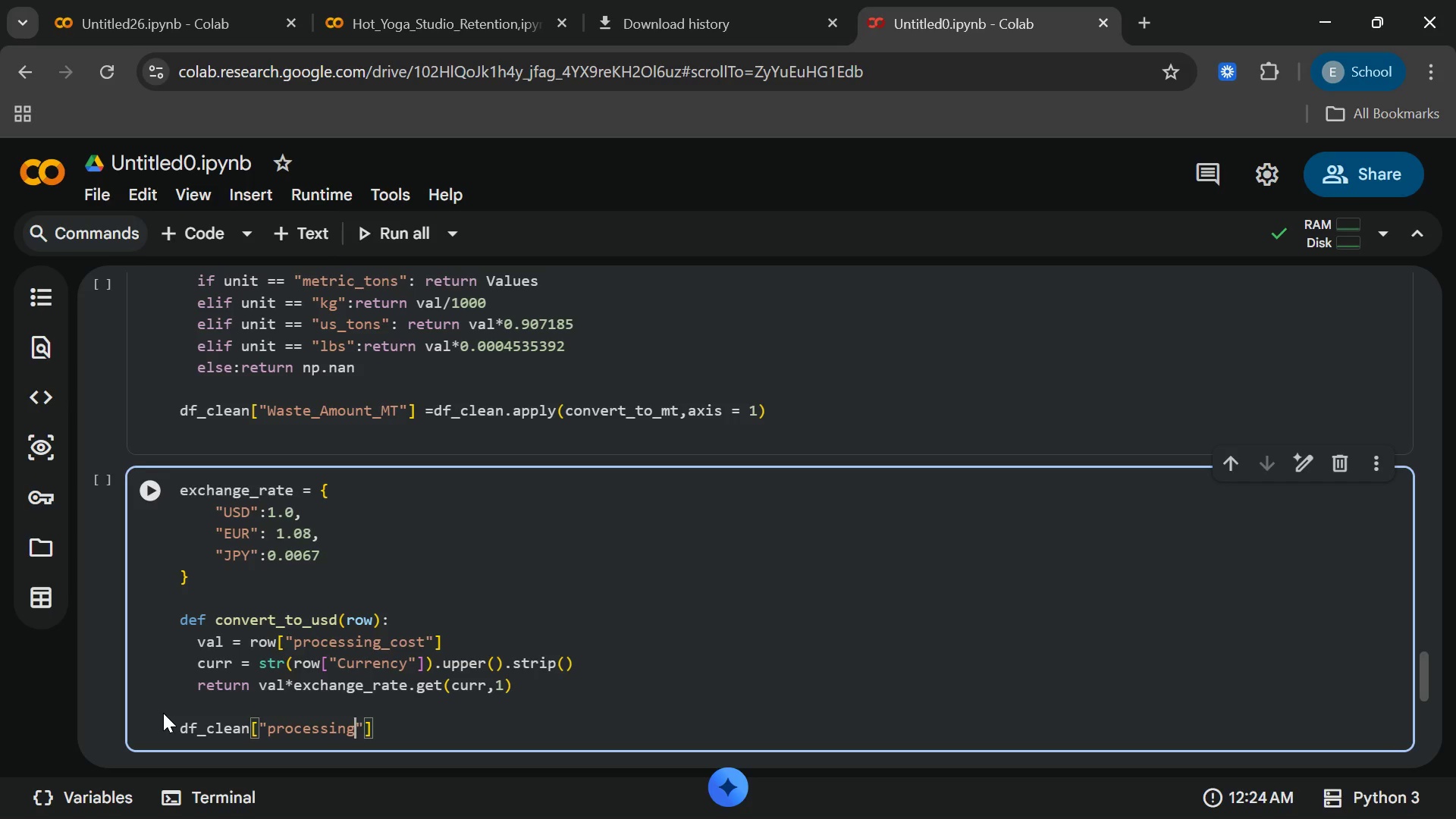 
type(_cost)
 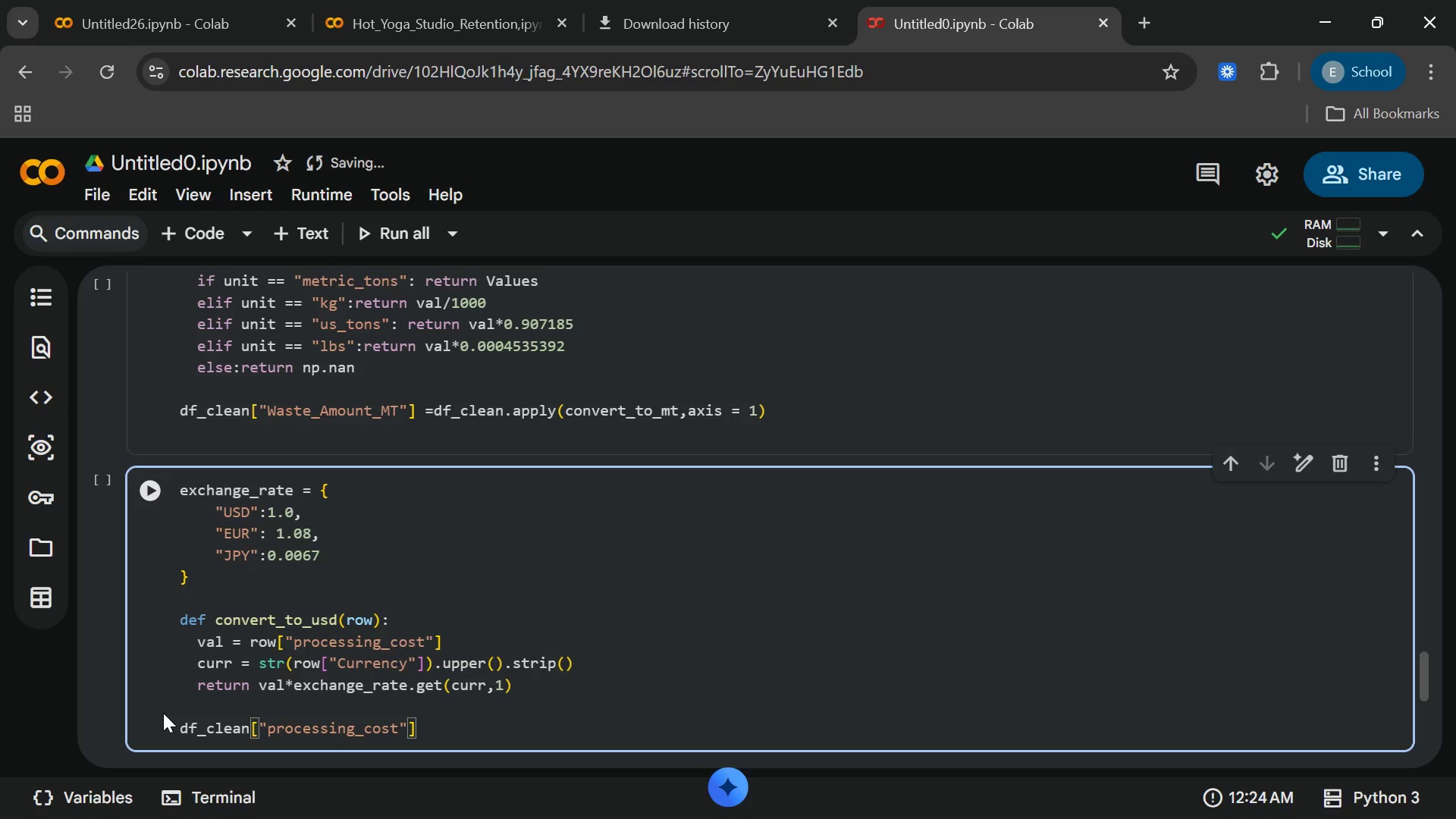 
type(_usd)
 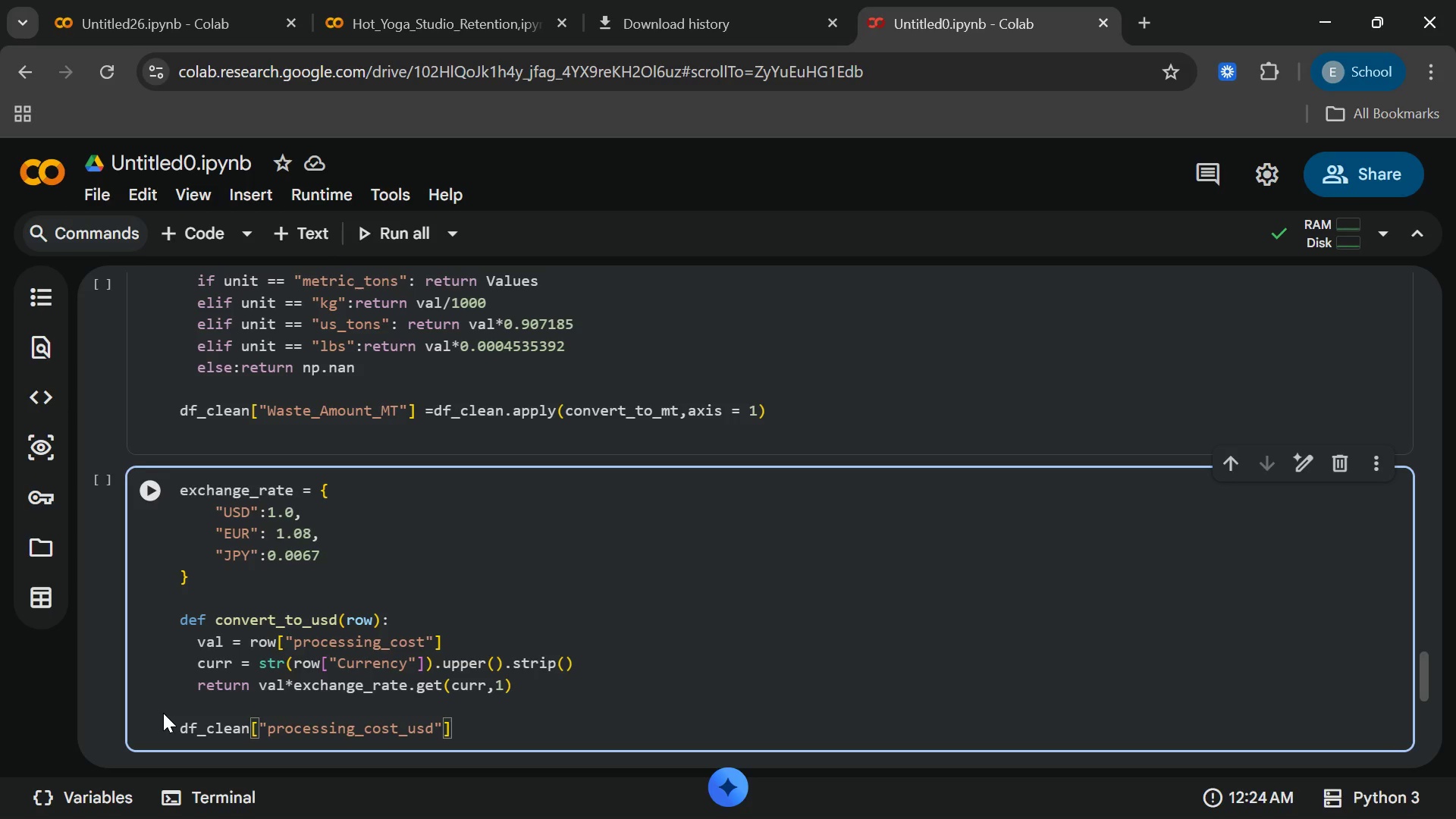 
key(End)
 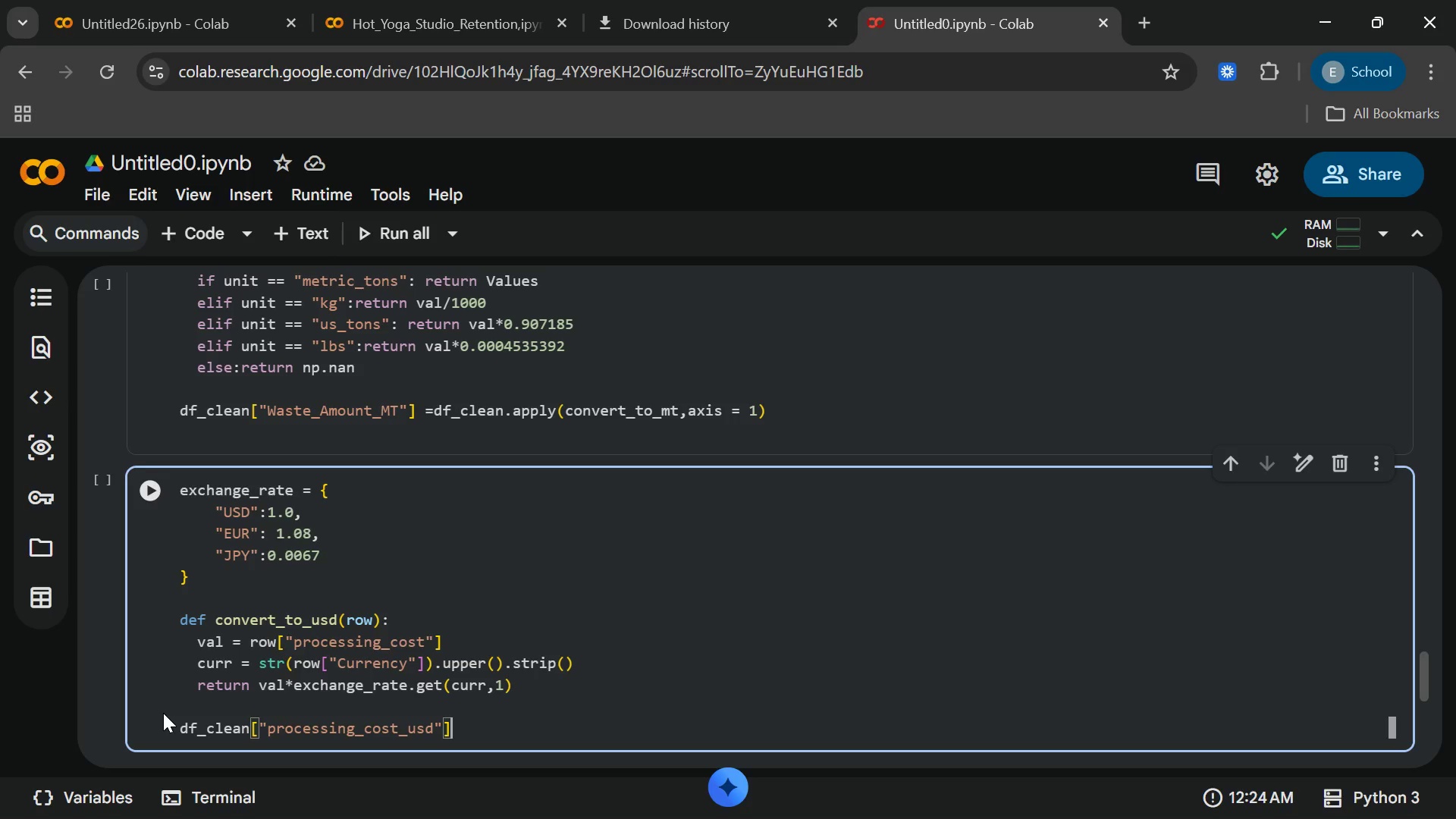 
key(Space)
 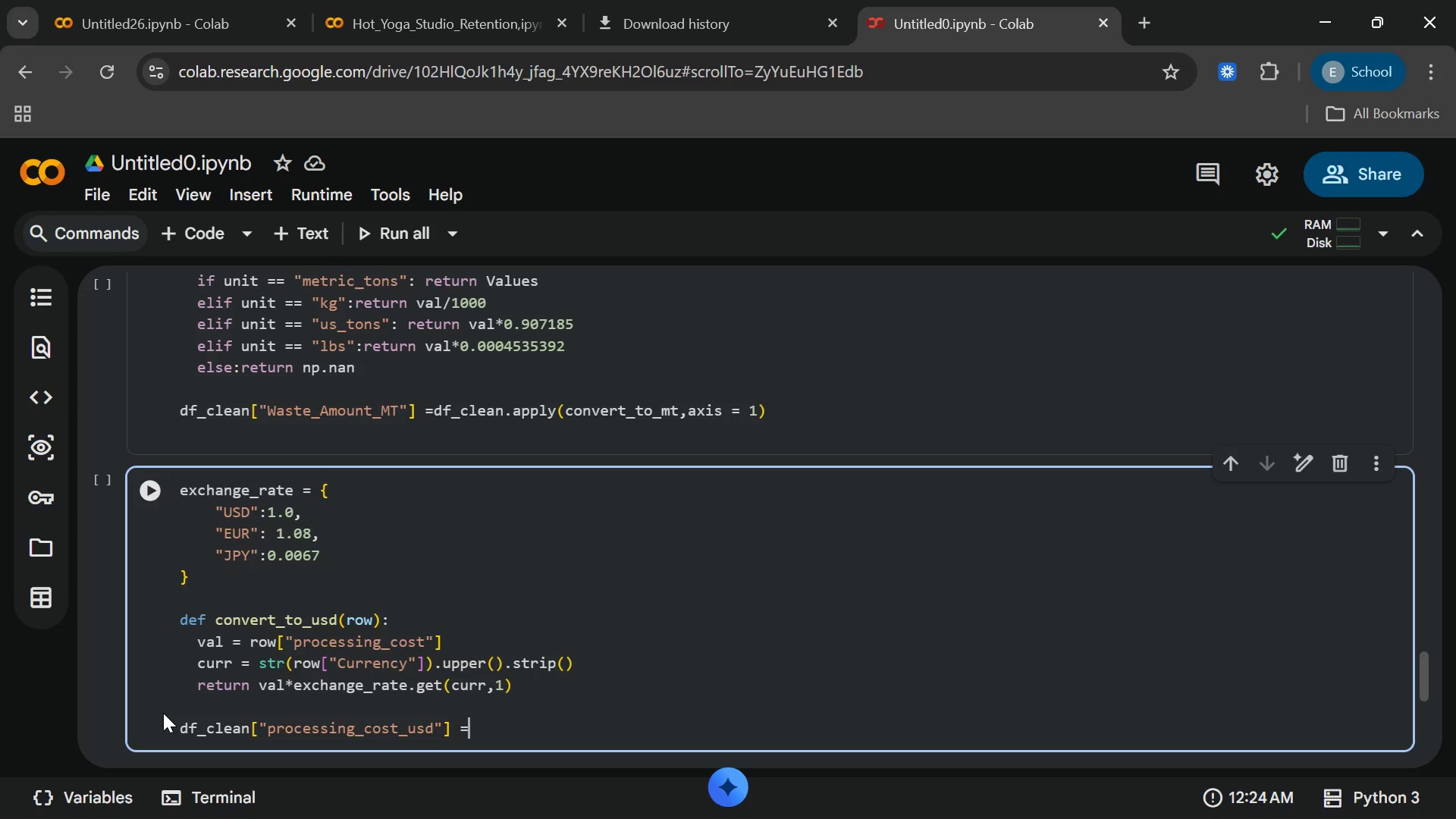 
key(Equal)
 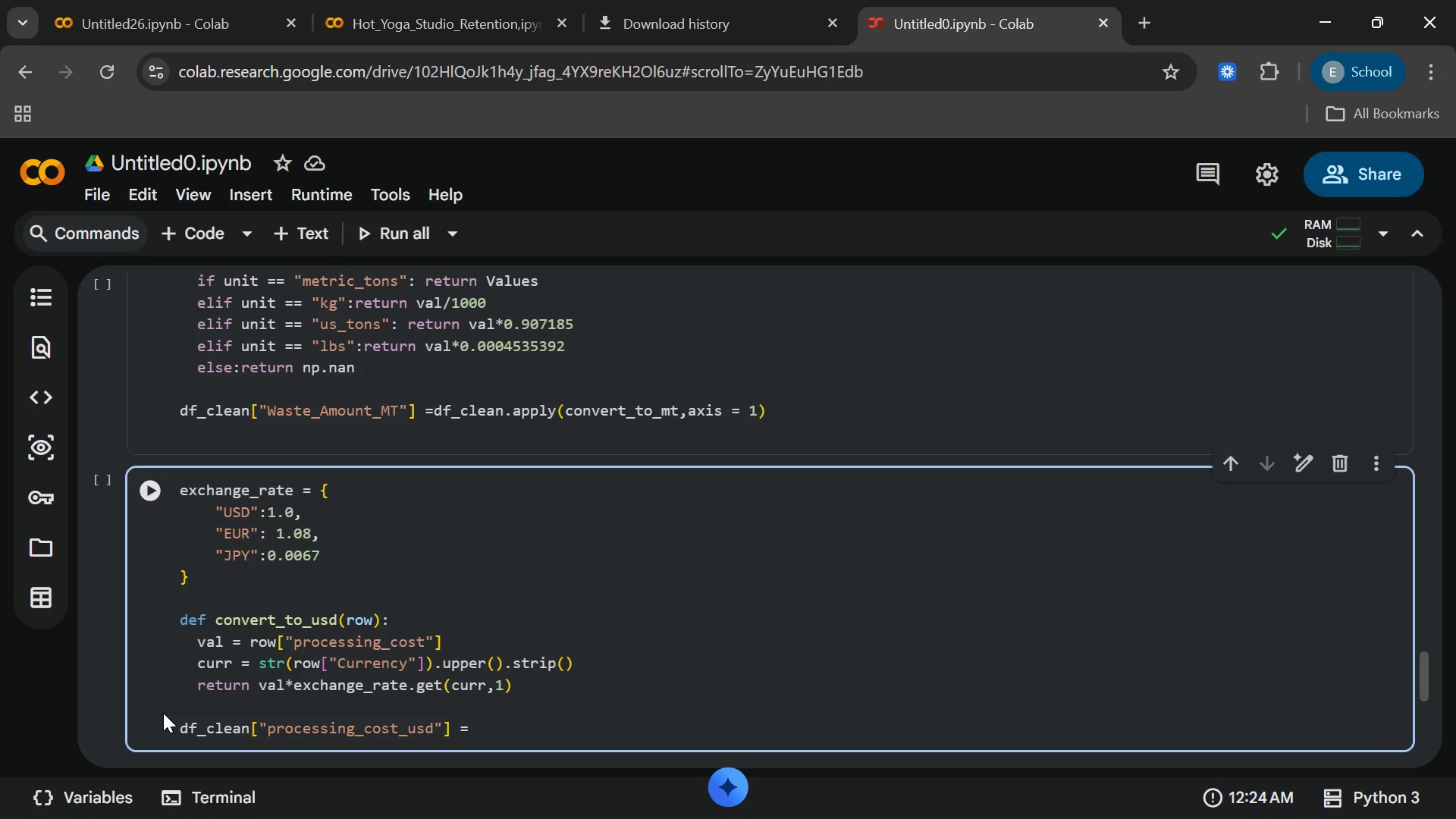 
hold_key(key=D, duration=0.38)
 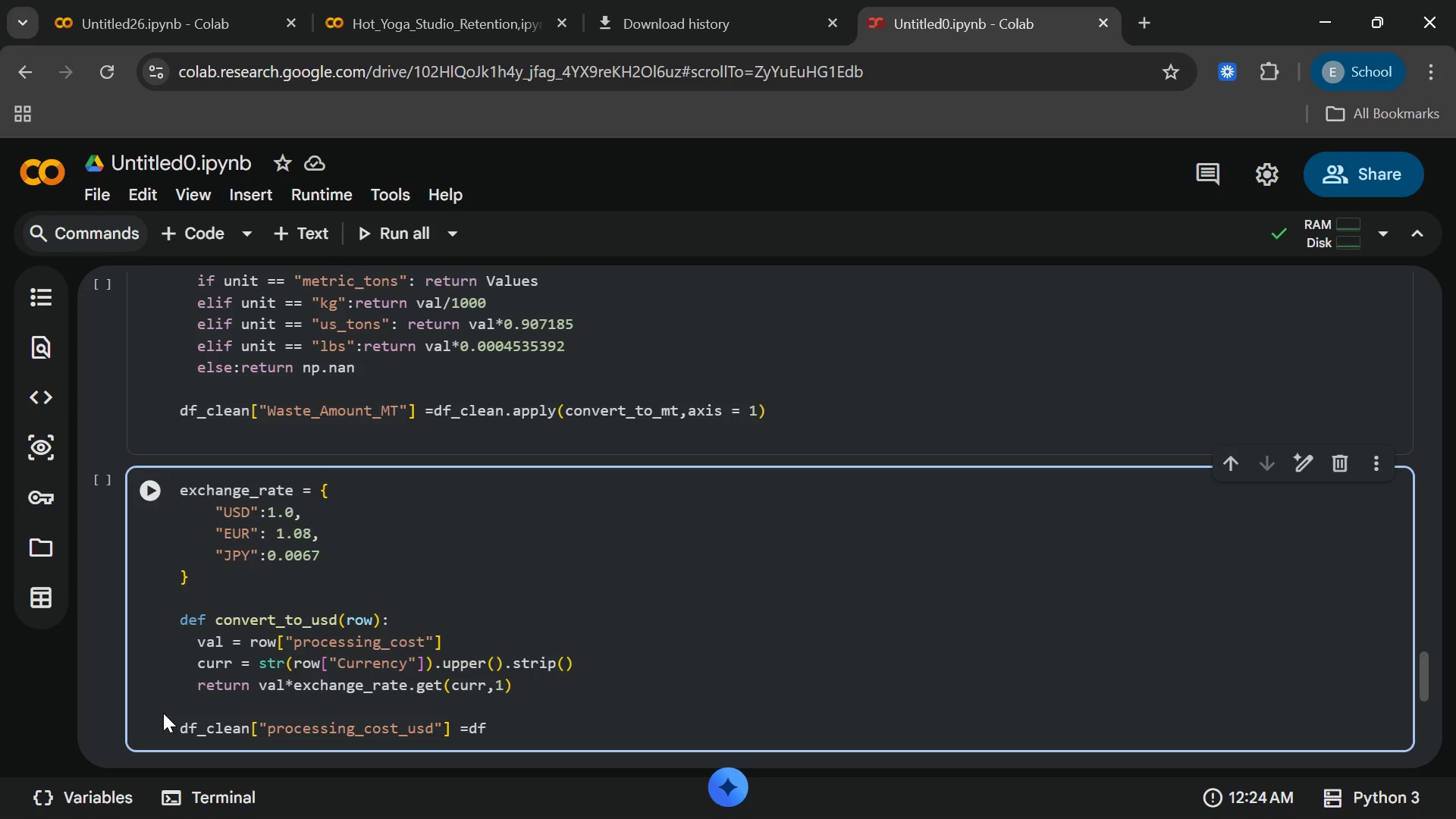 
type(f_clean)
 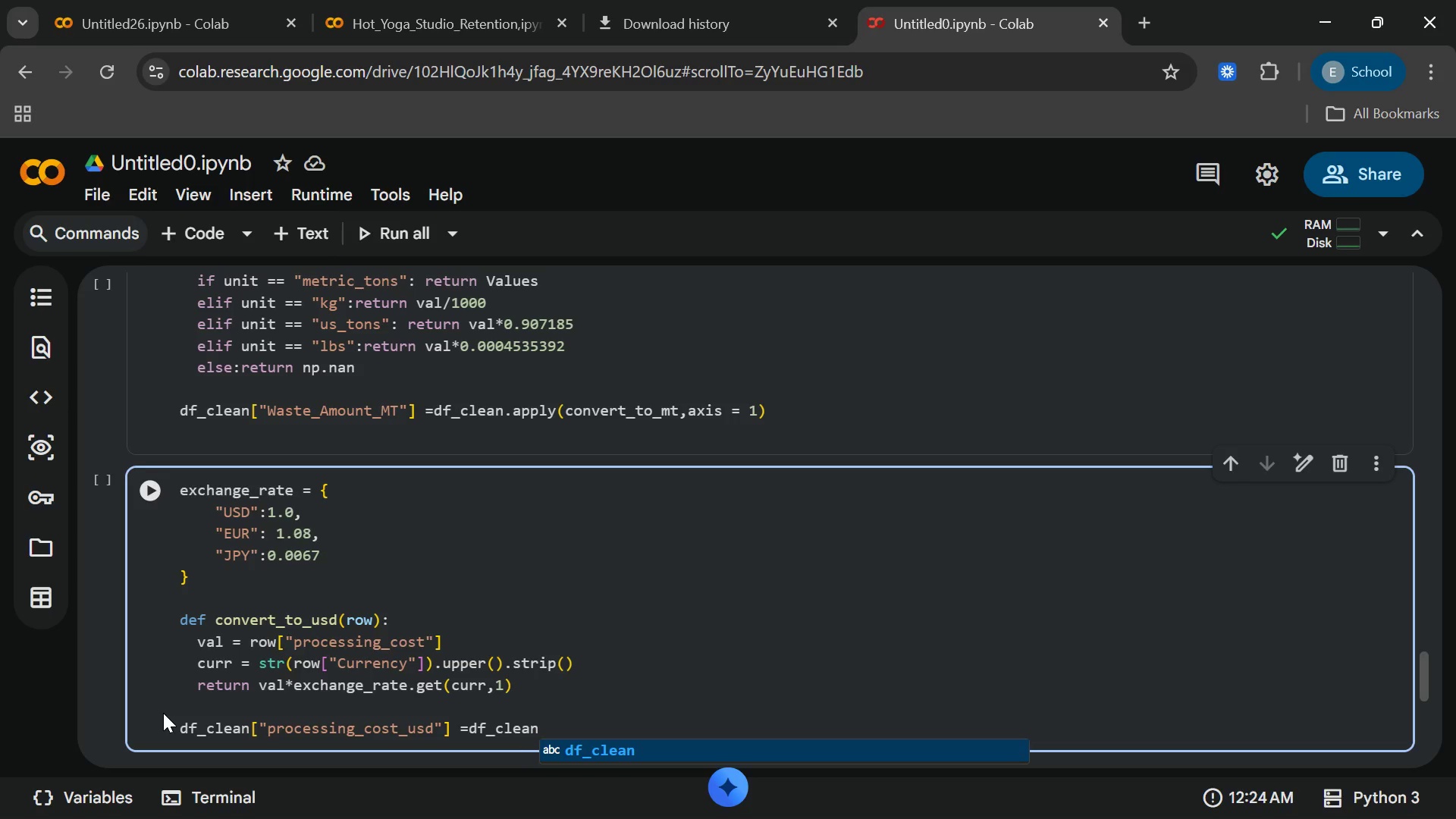 
type(.apply)
 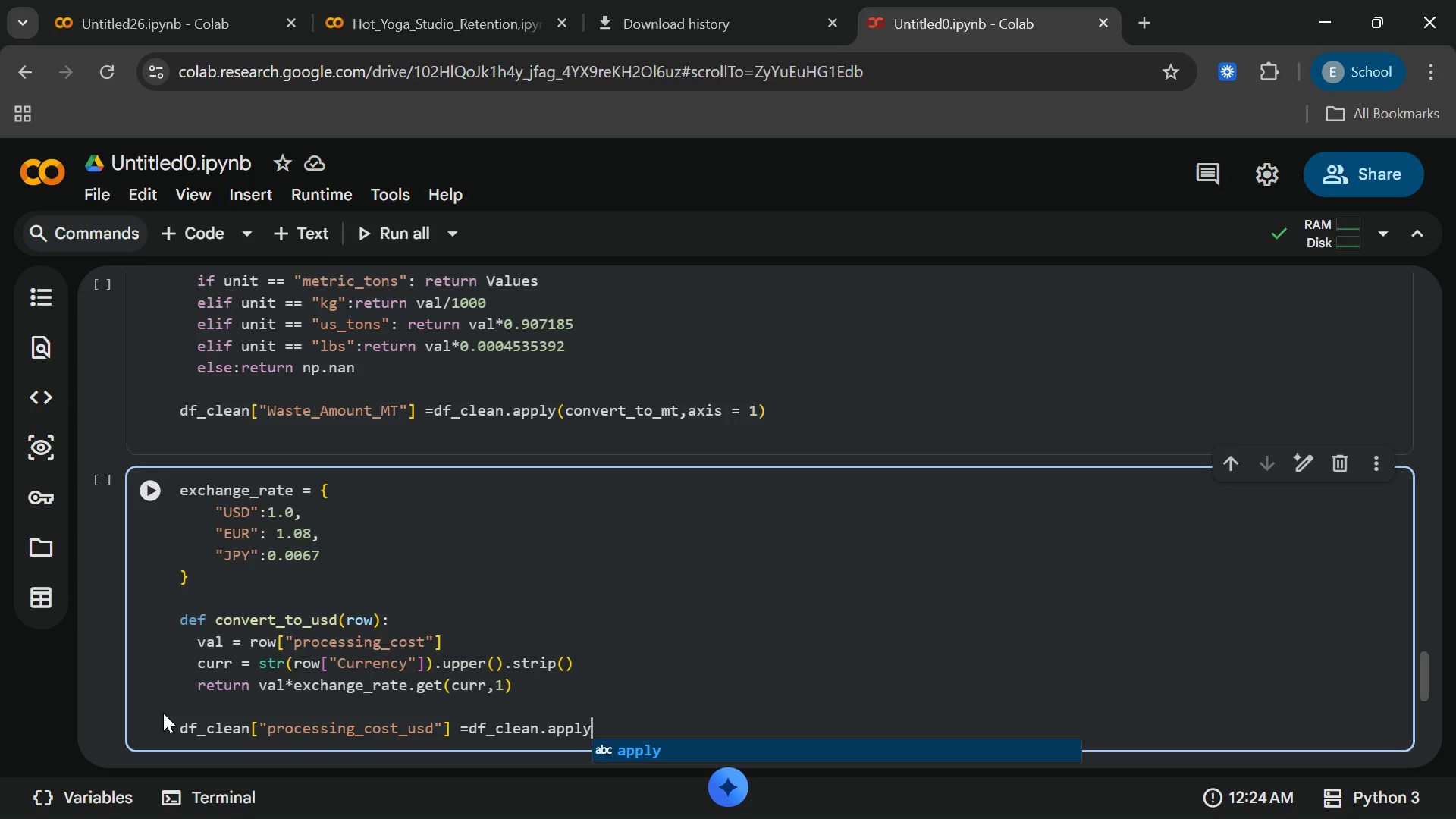 
wait(5.89)
 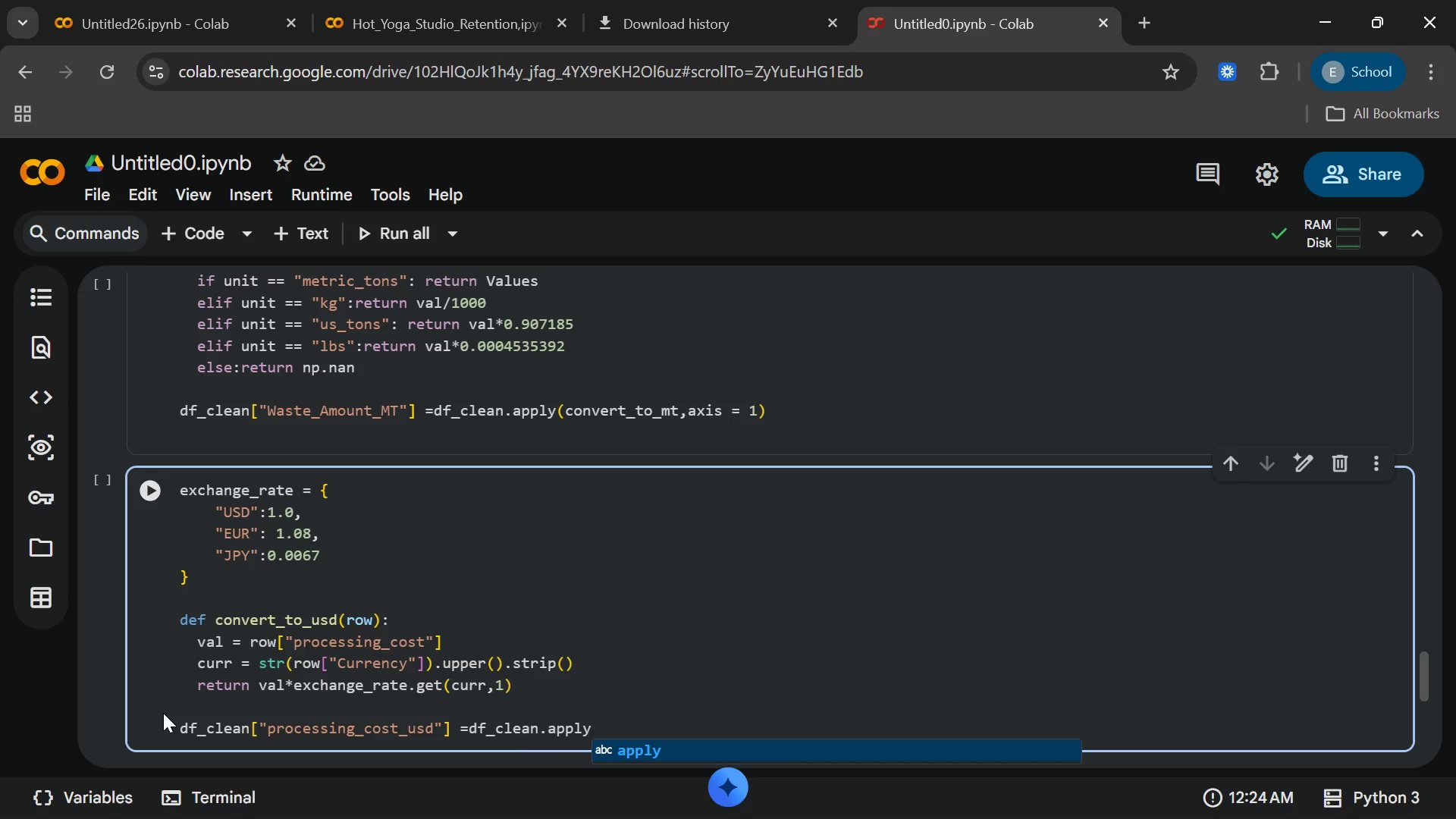 
key(Shift+9)
 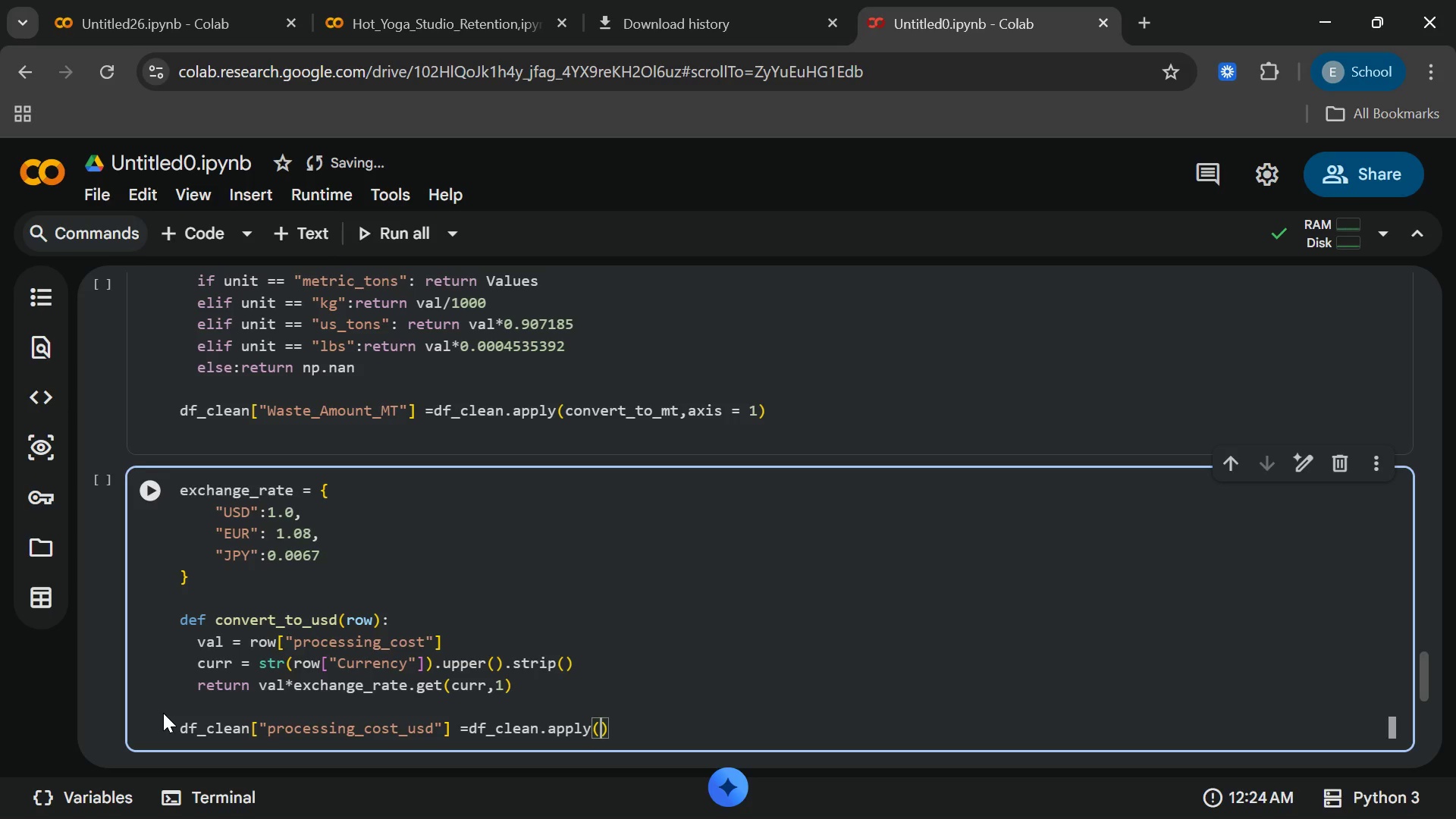 
wait(5.19)
 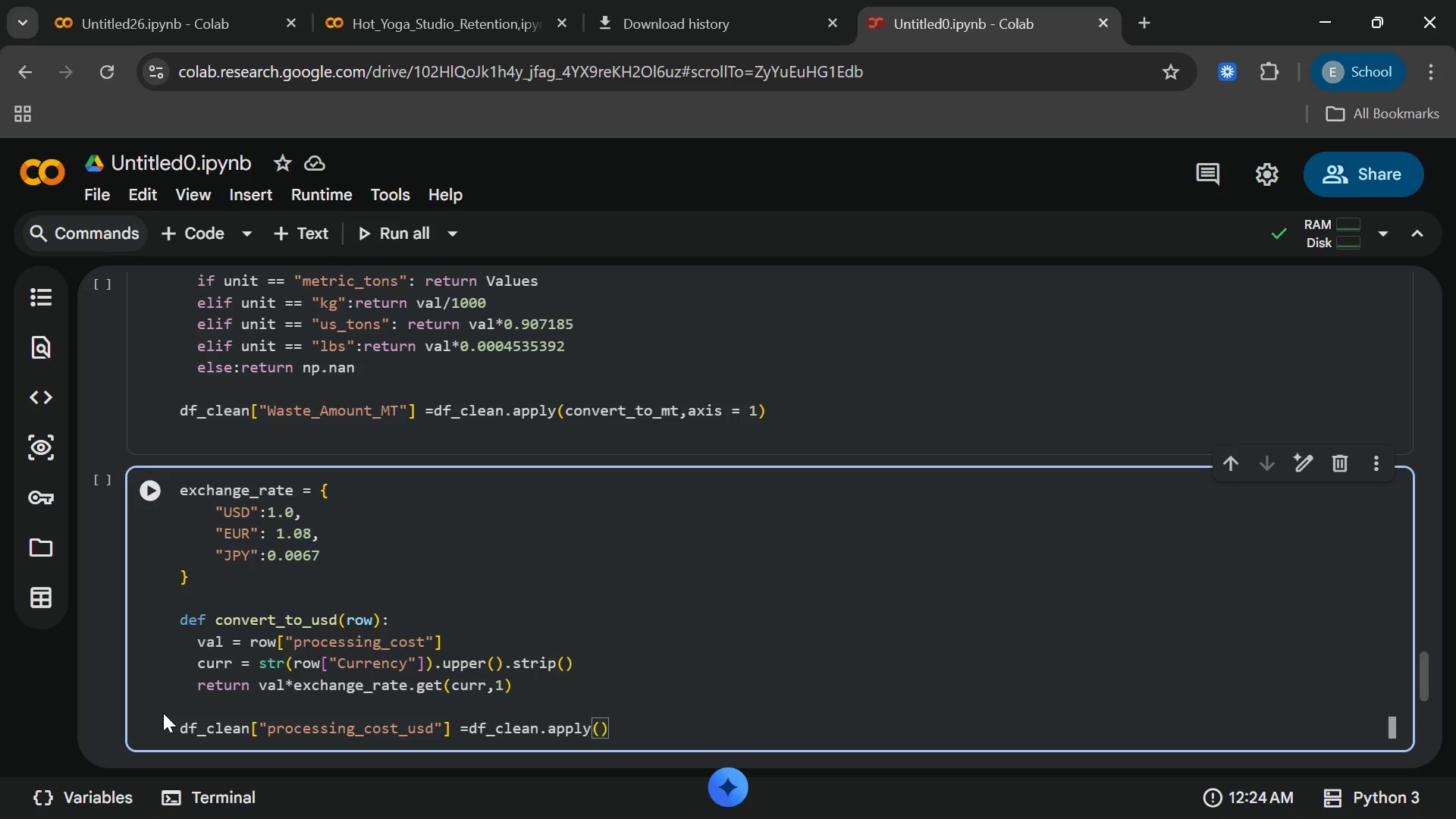 
type(convert)
 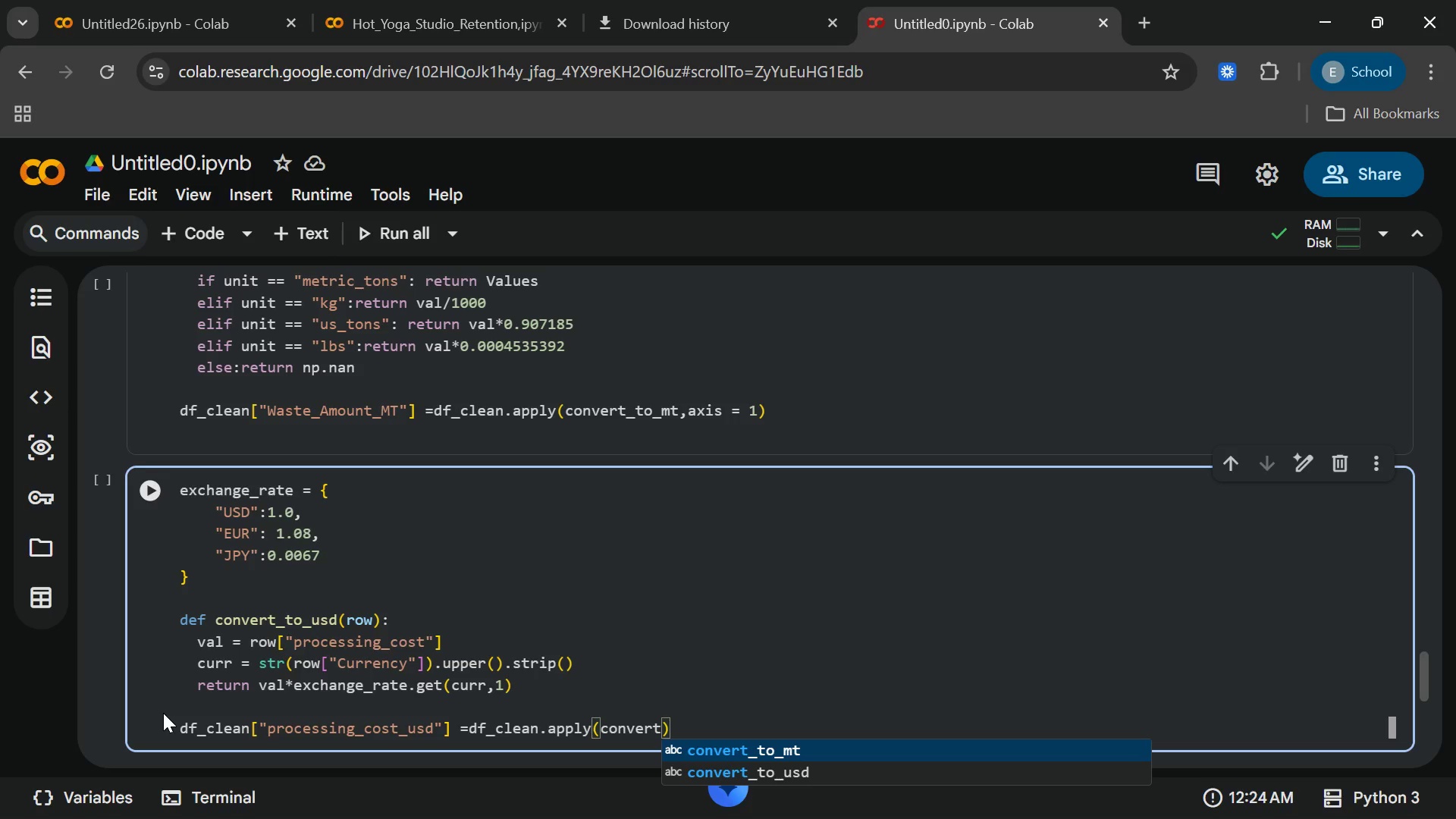 
type(_ti)
 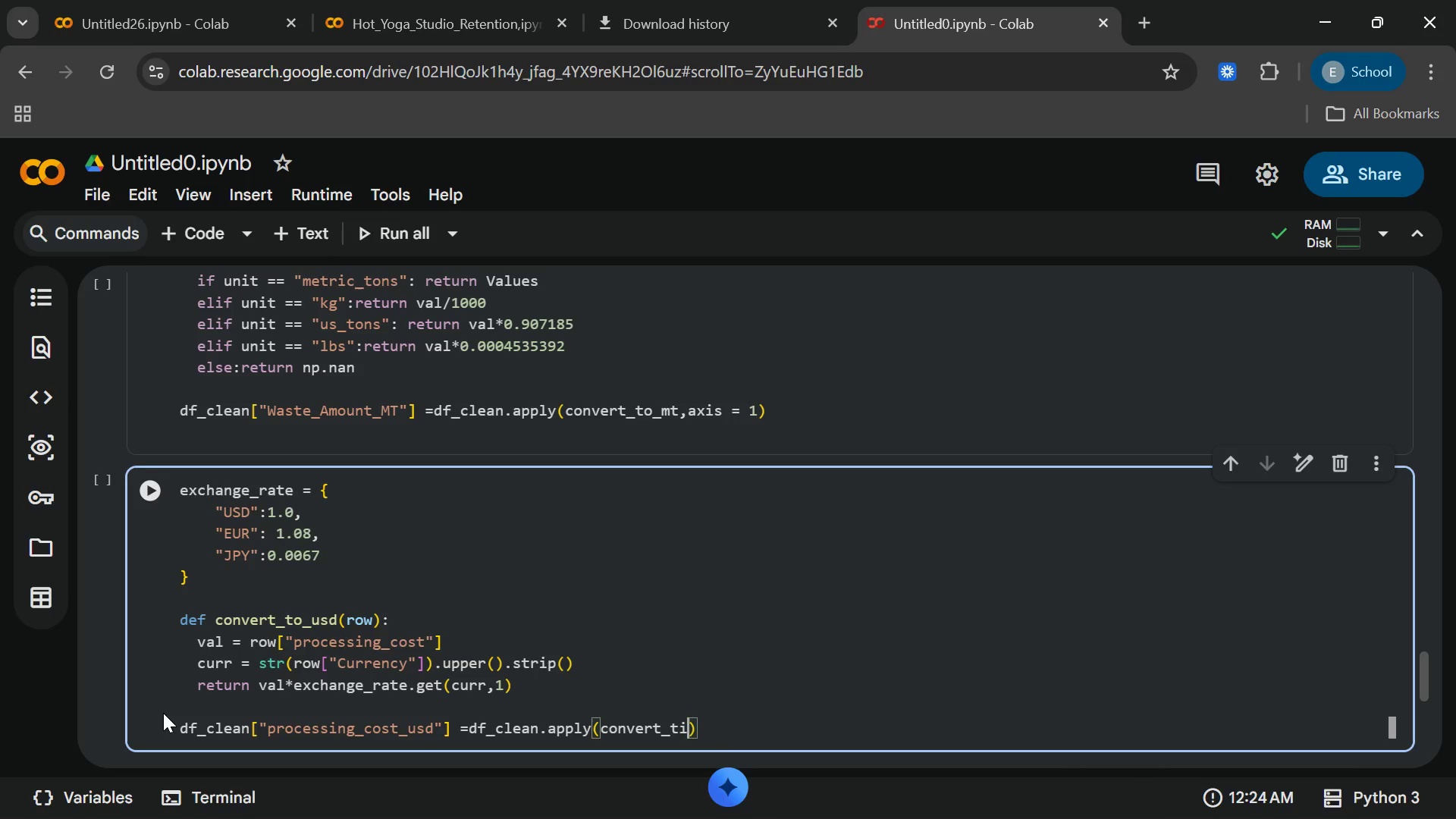 
wait(5.58)
 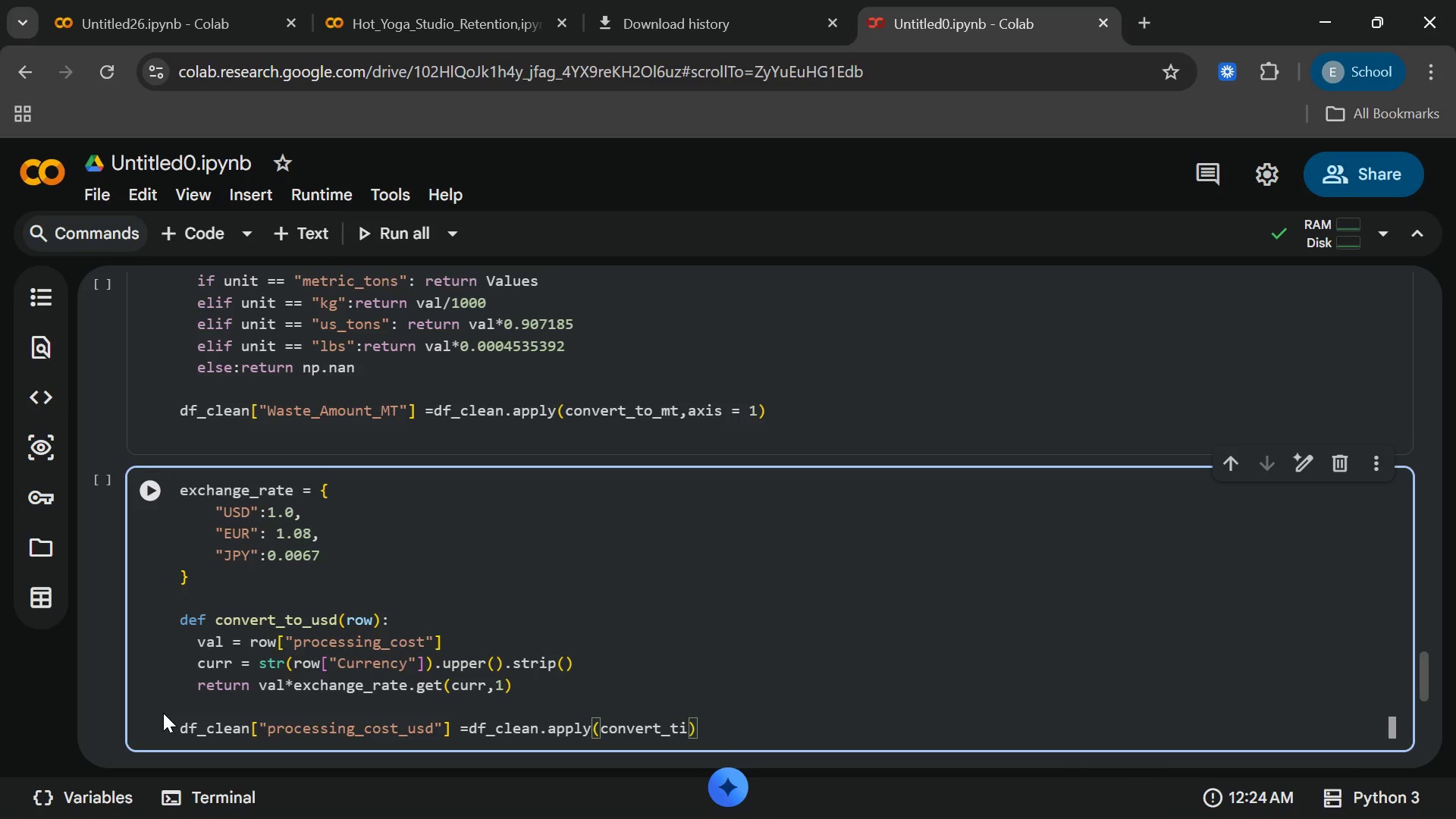 
key(Backspace)
 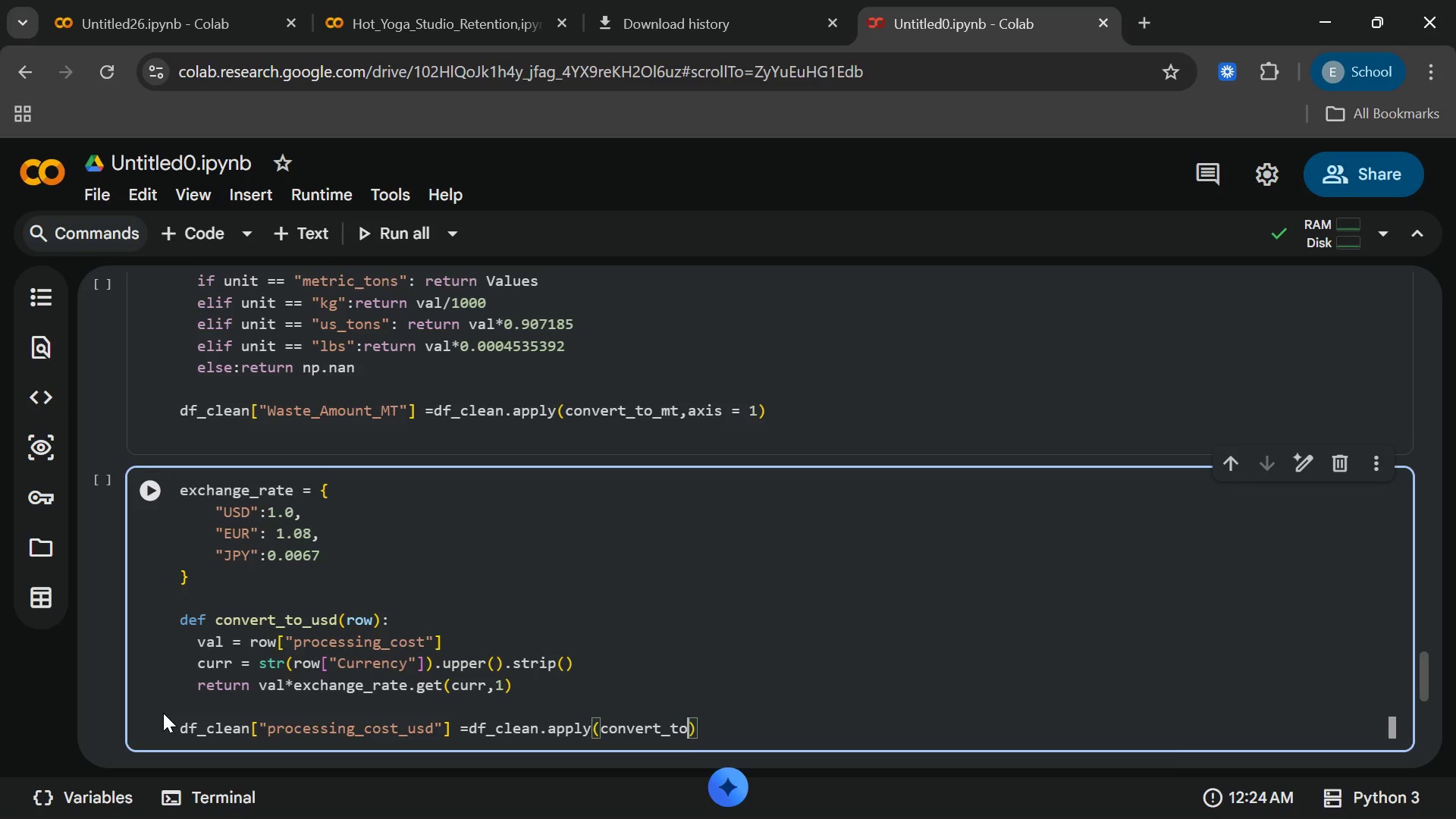 
key(O)
 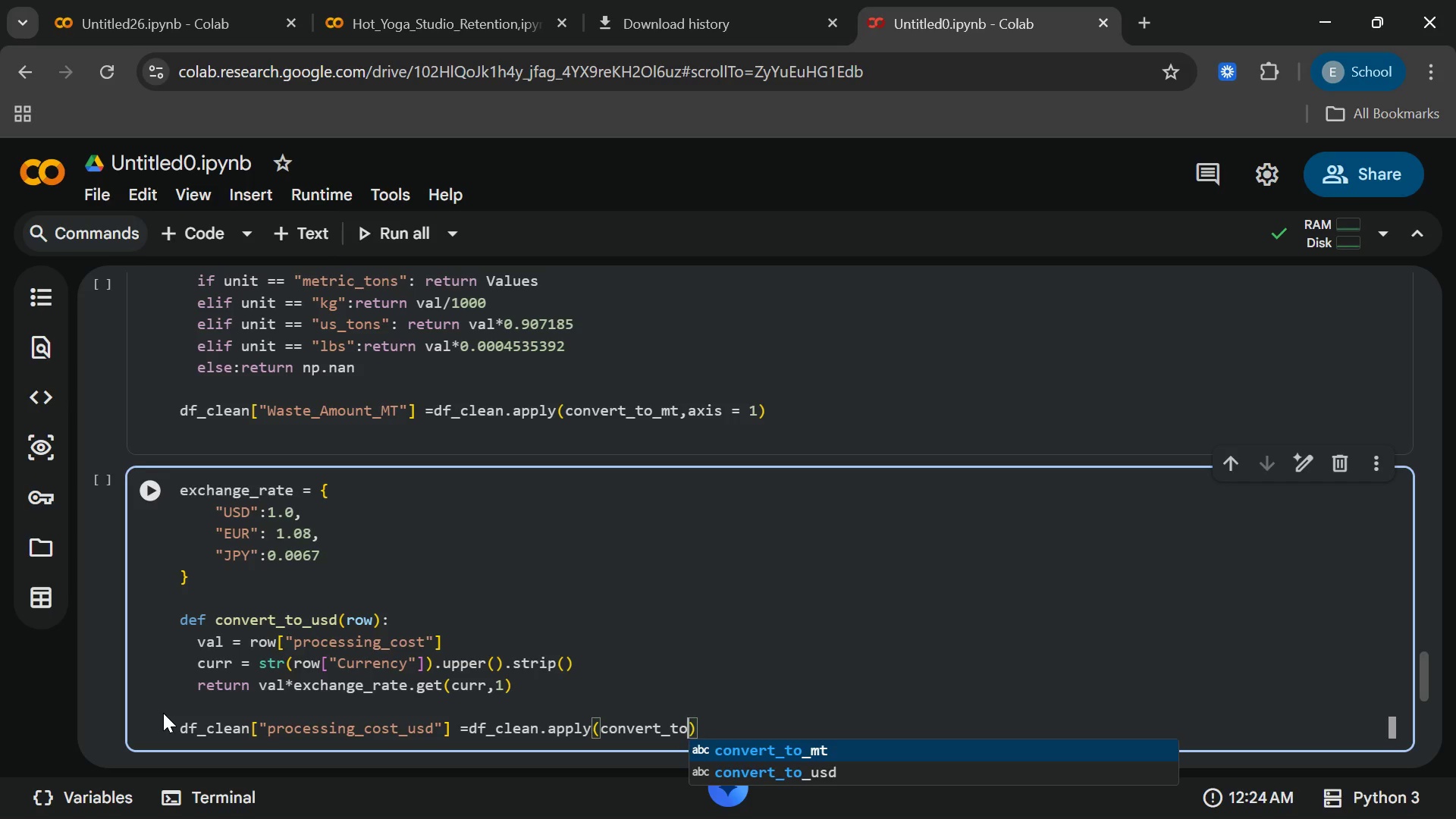 
type(_usd)
 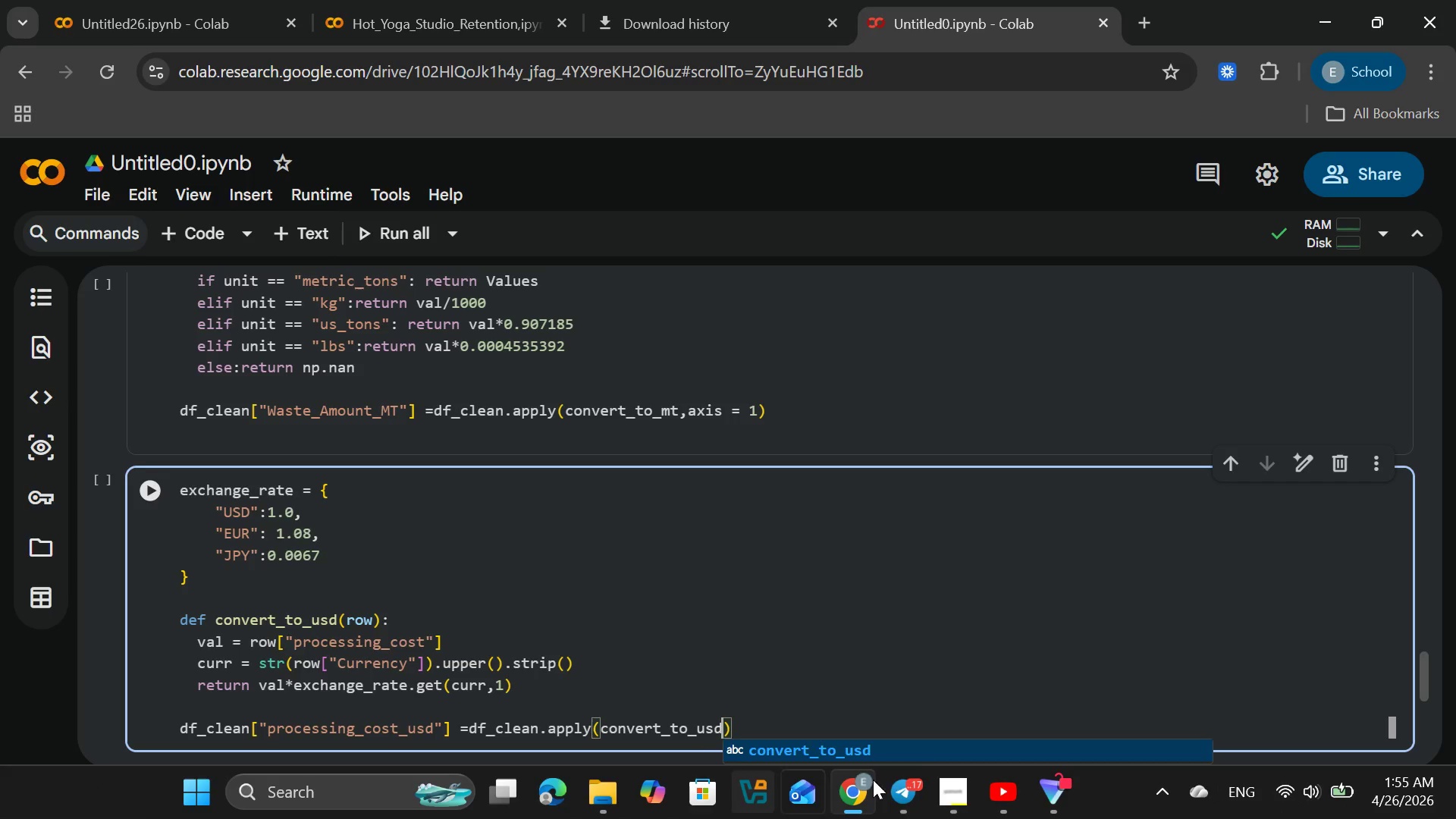 
left_click([946, 790])